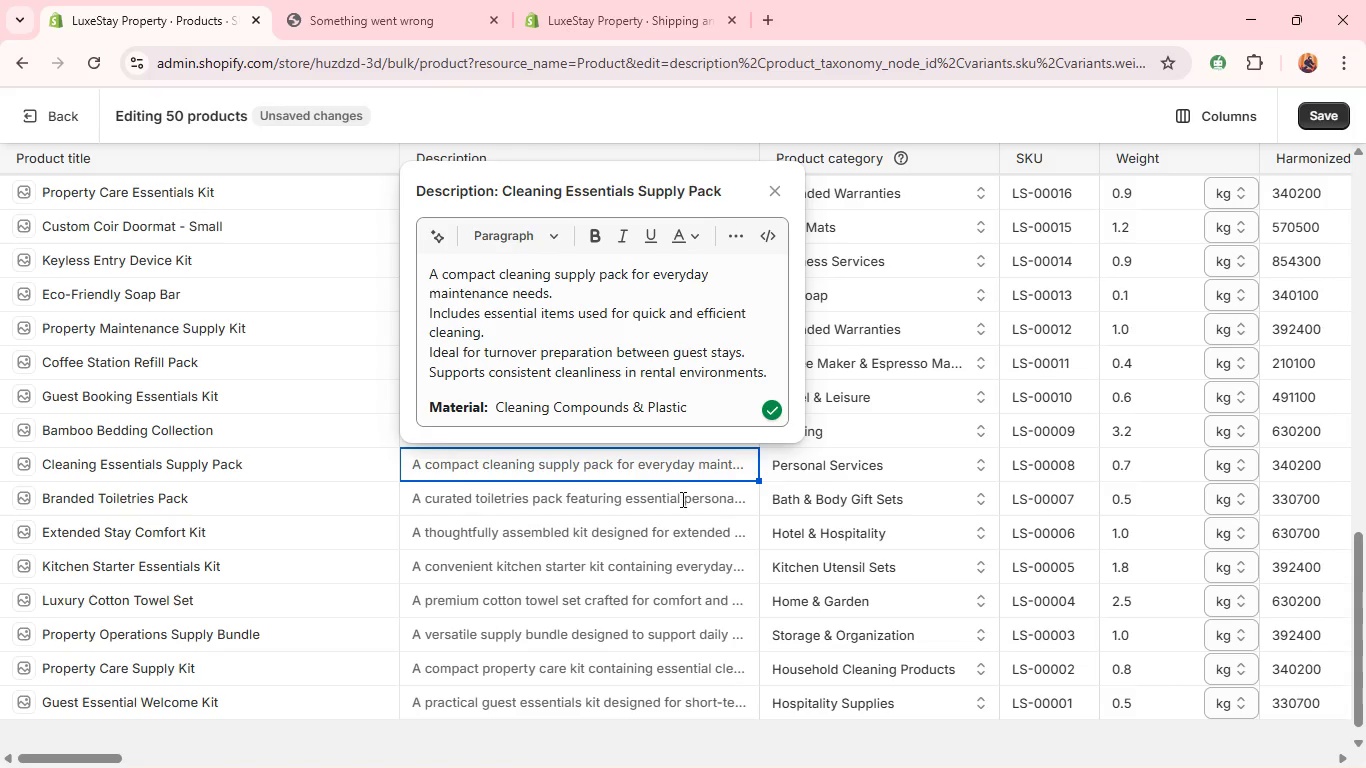 
triple_click([681, 499])
 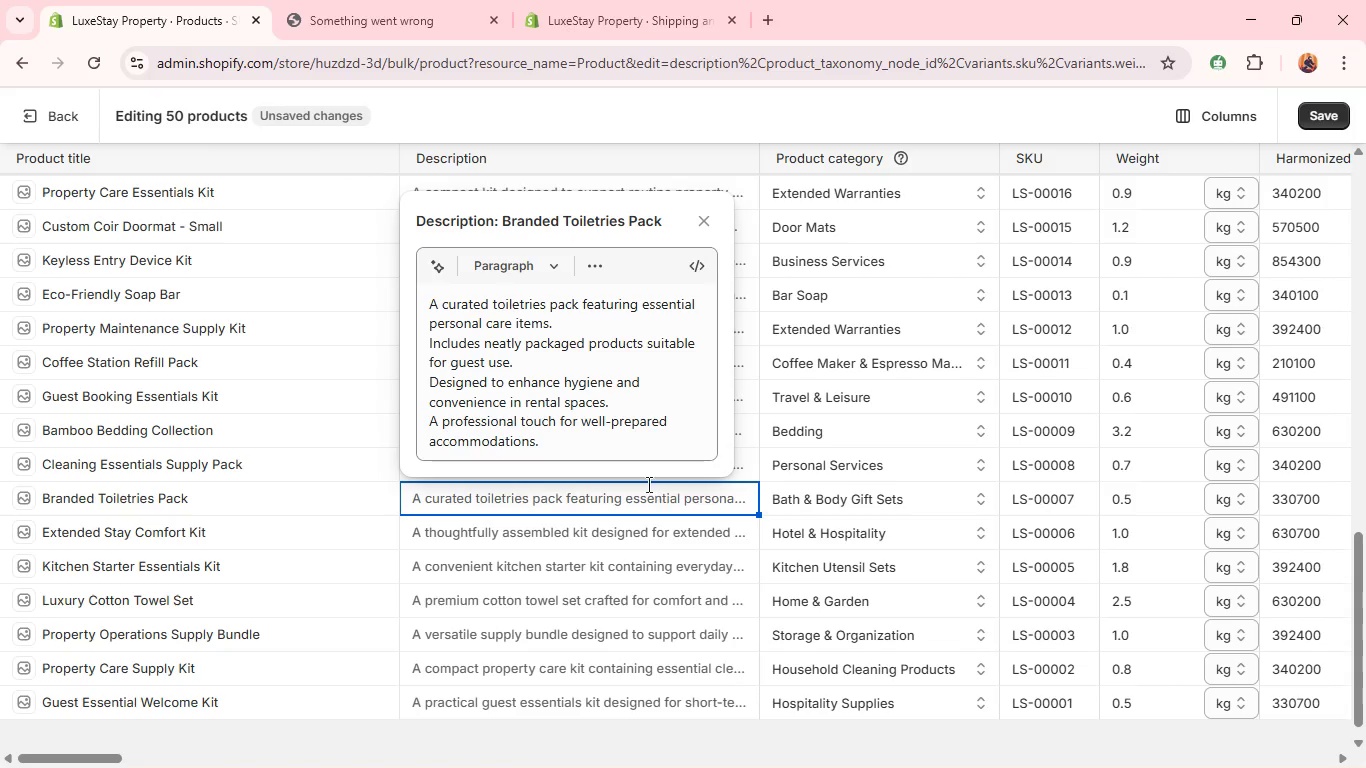 
left_click([626, 450])
 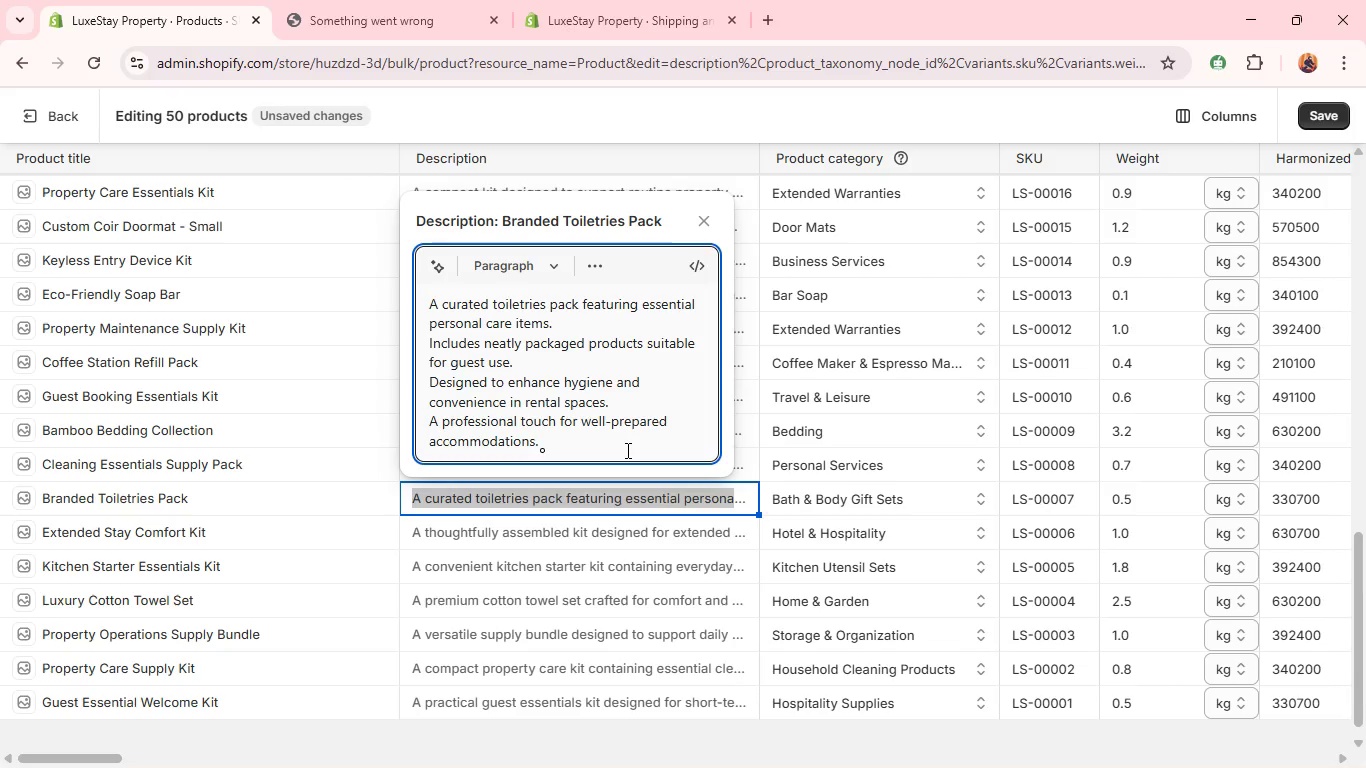 
key(Enter)
 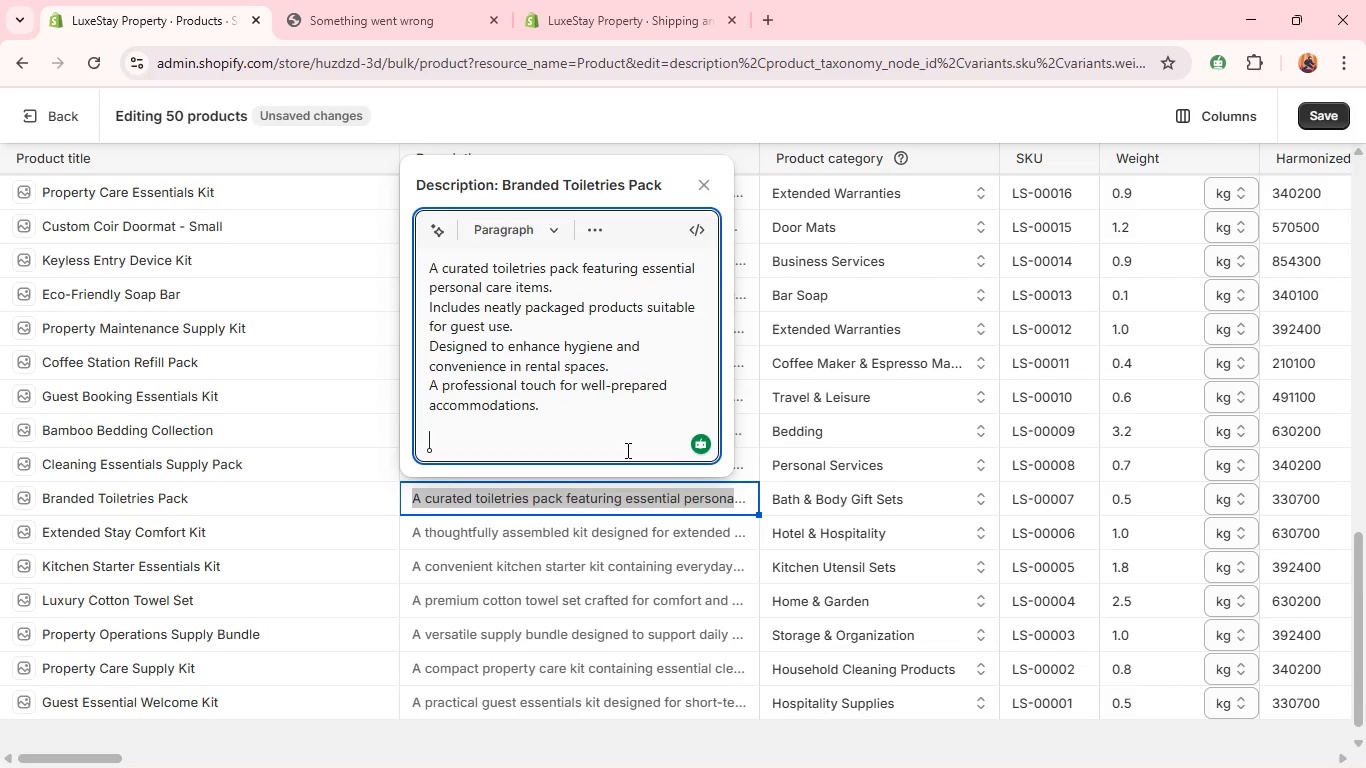 
key(Control+V)
 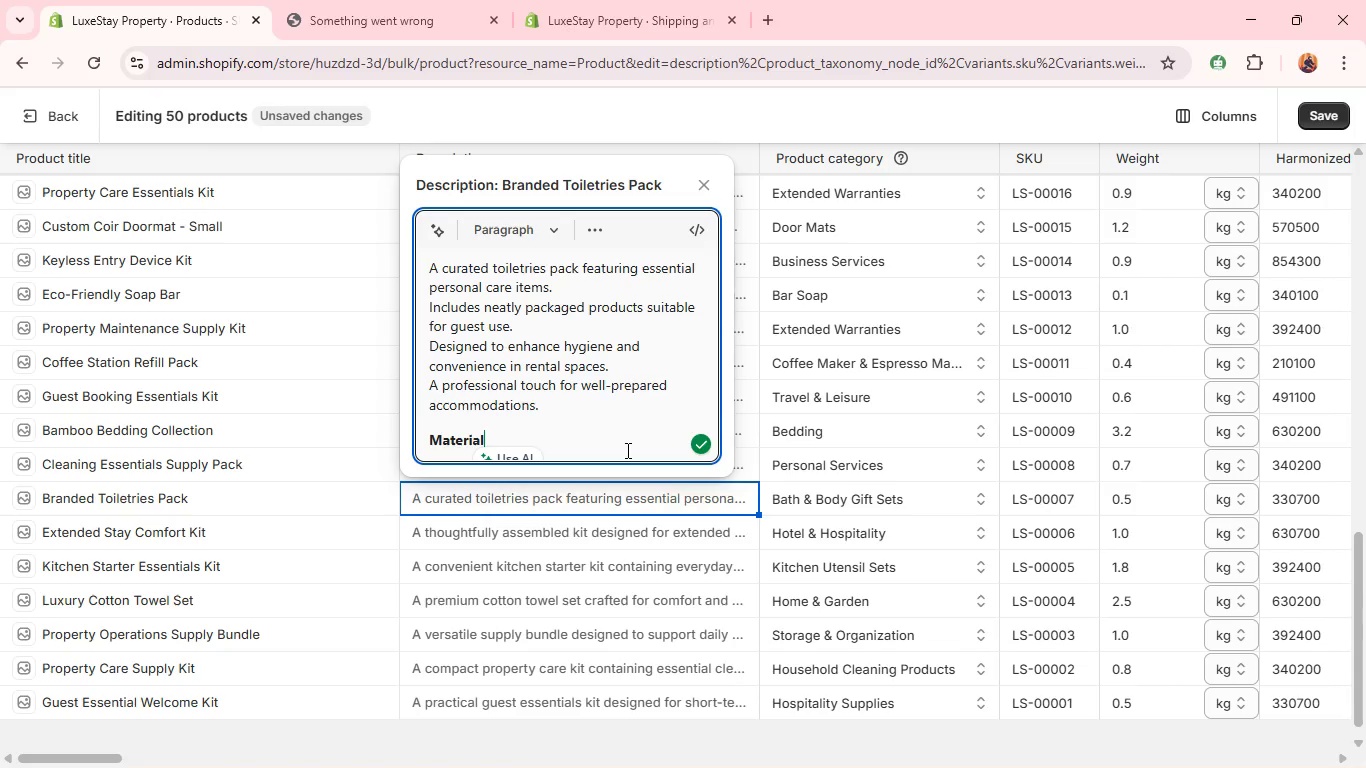 
key(Shift+Semicolon)
 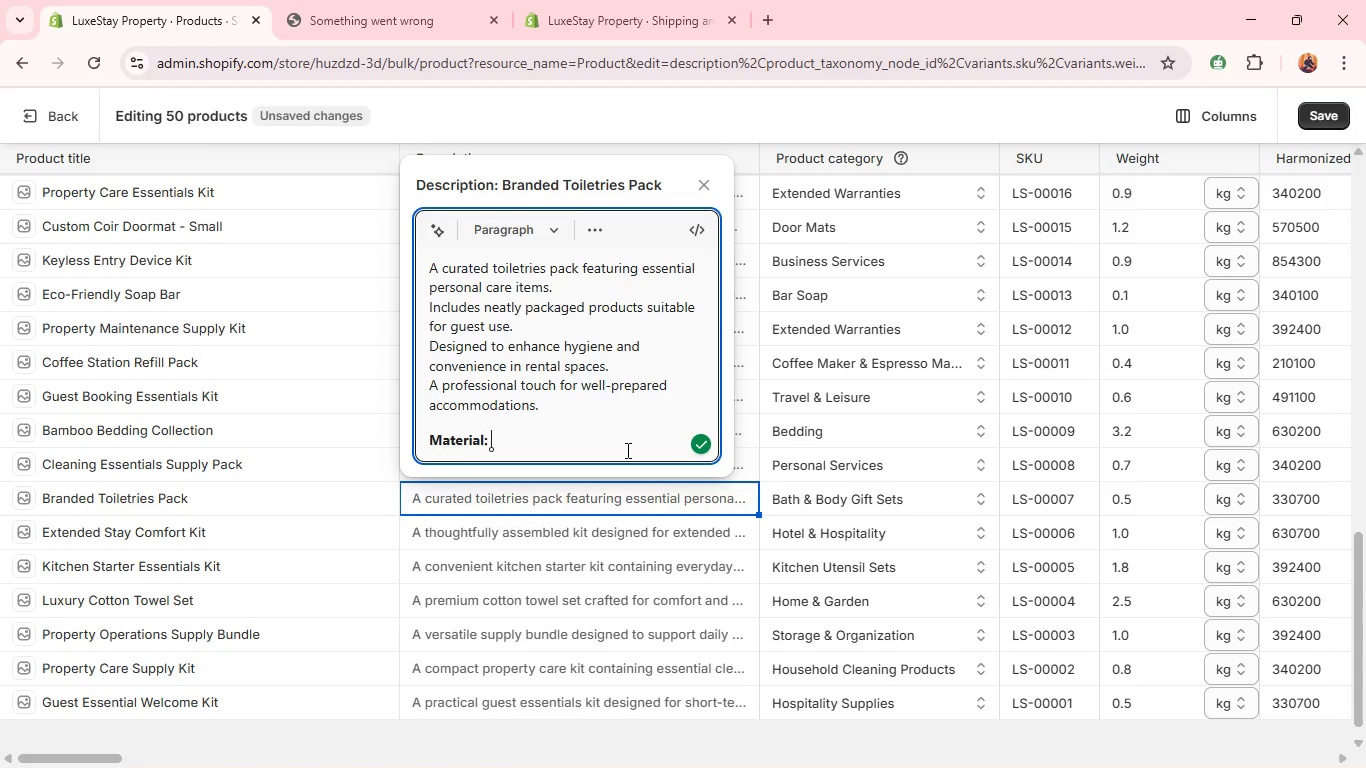 
key(Space)
 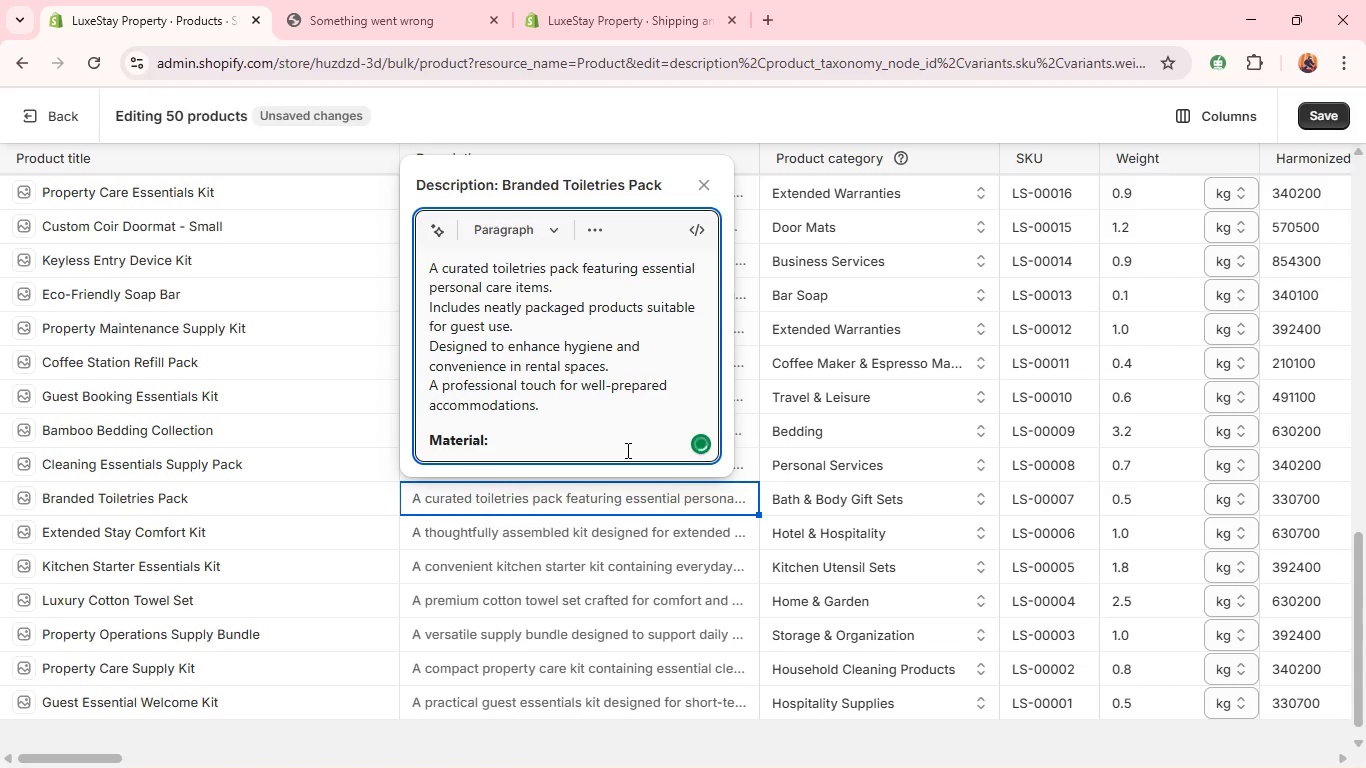 
key(Shift+ShiftLeft)
 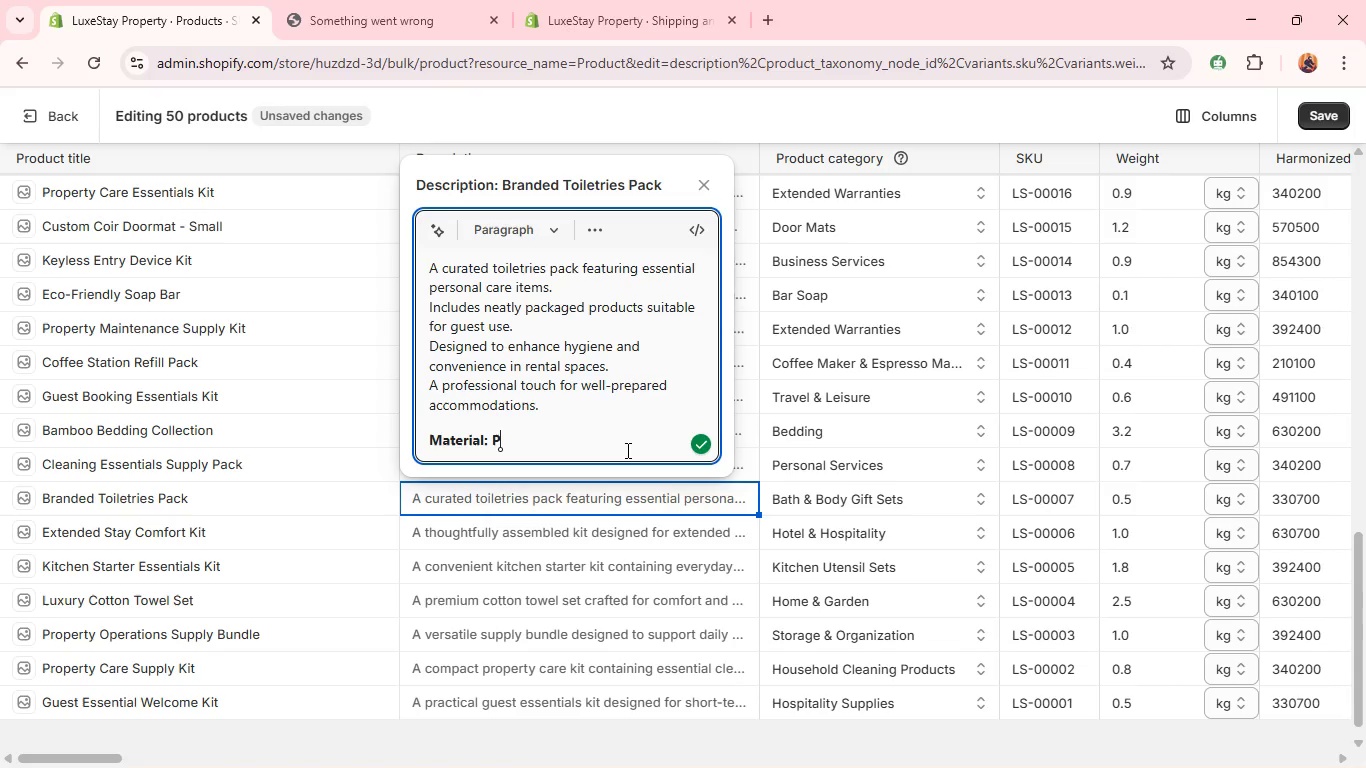 
key(Shift+P)
 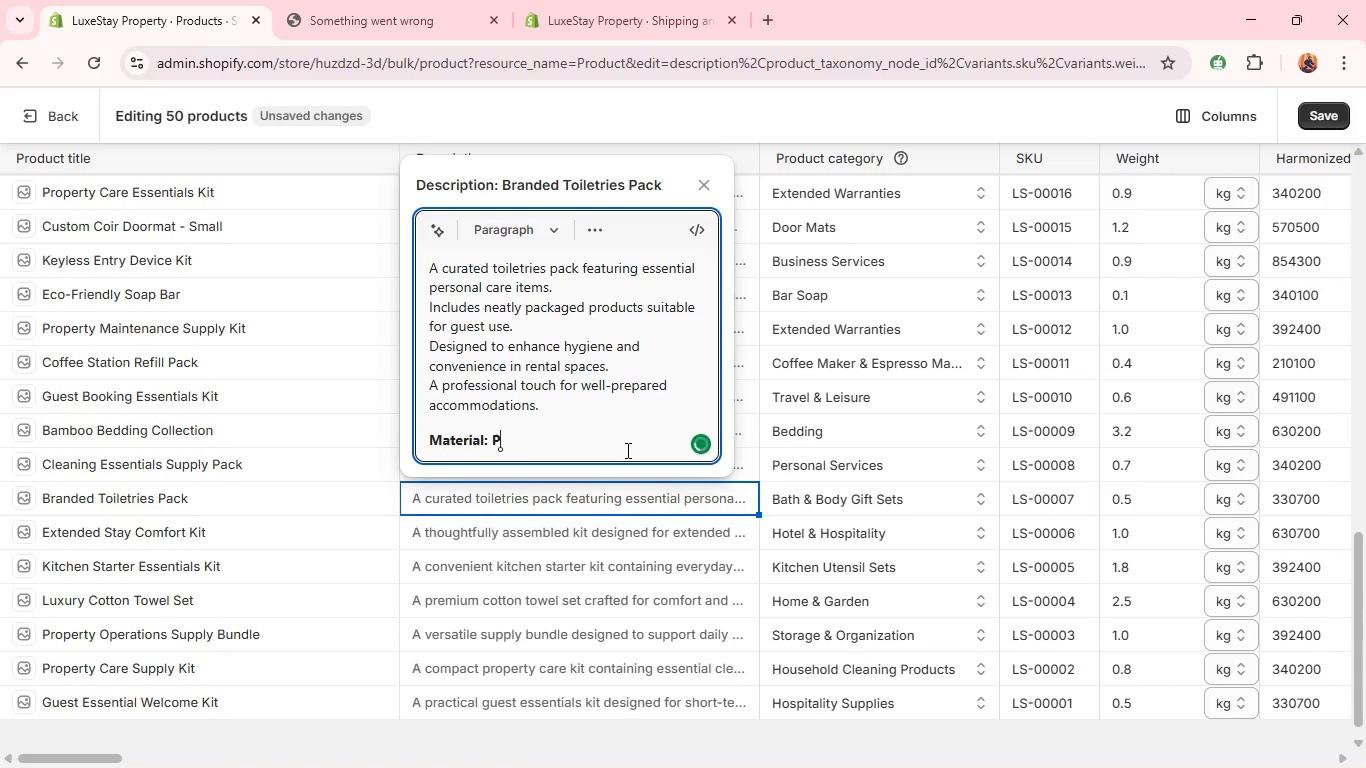 
double_click([626, 450])
 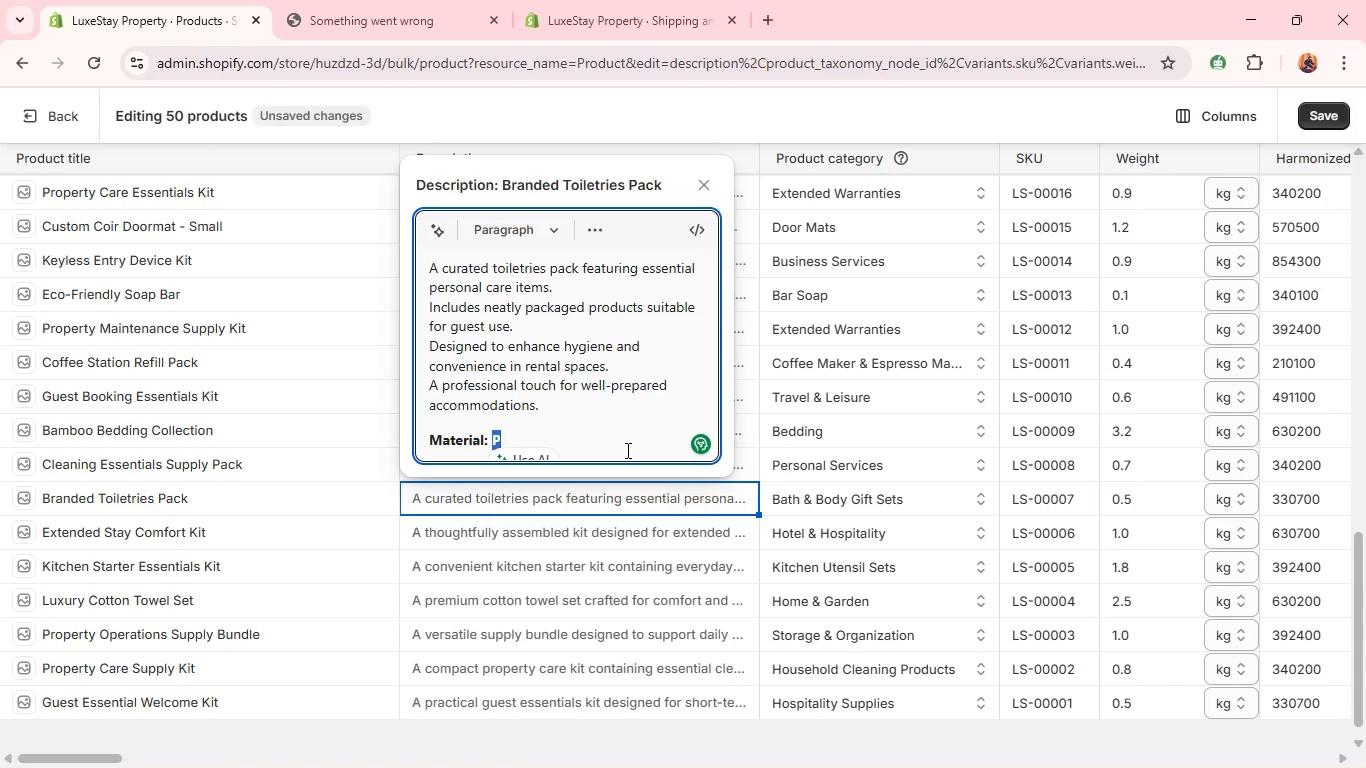 
key(Control+B)
 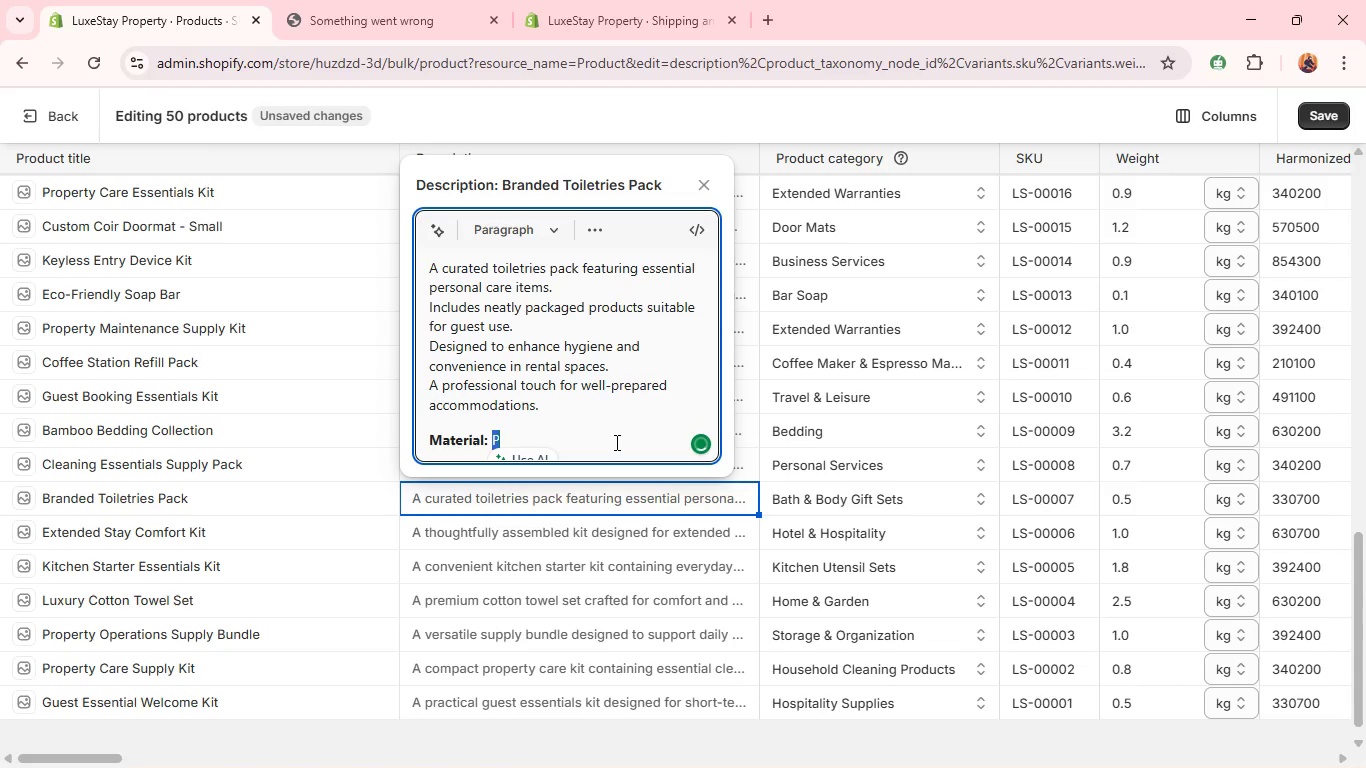 
left_click([614, 440])
 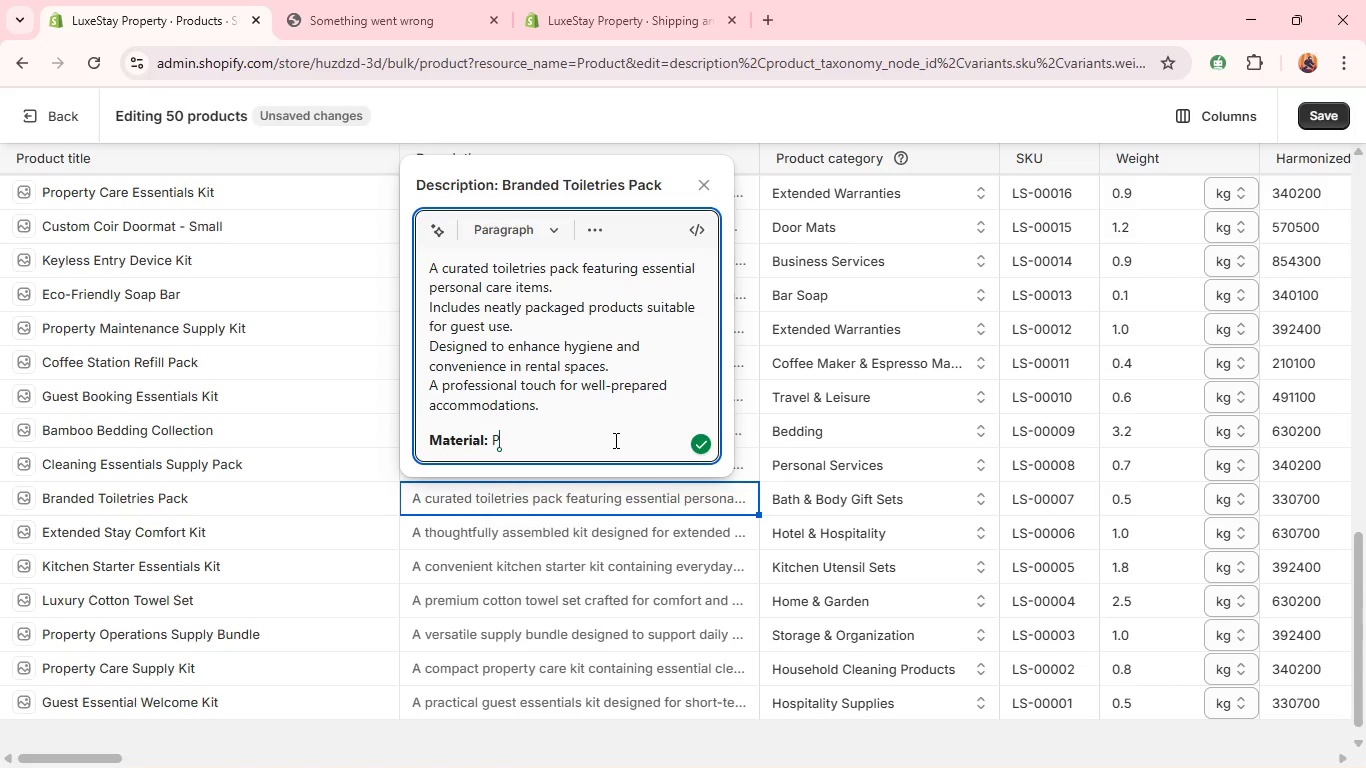 
type(lastic & Liquid)
 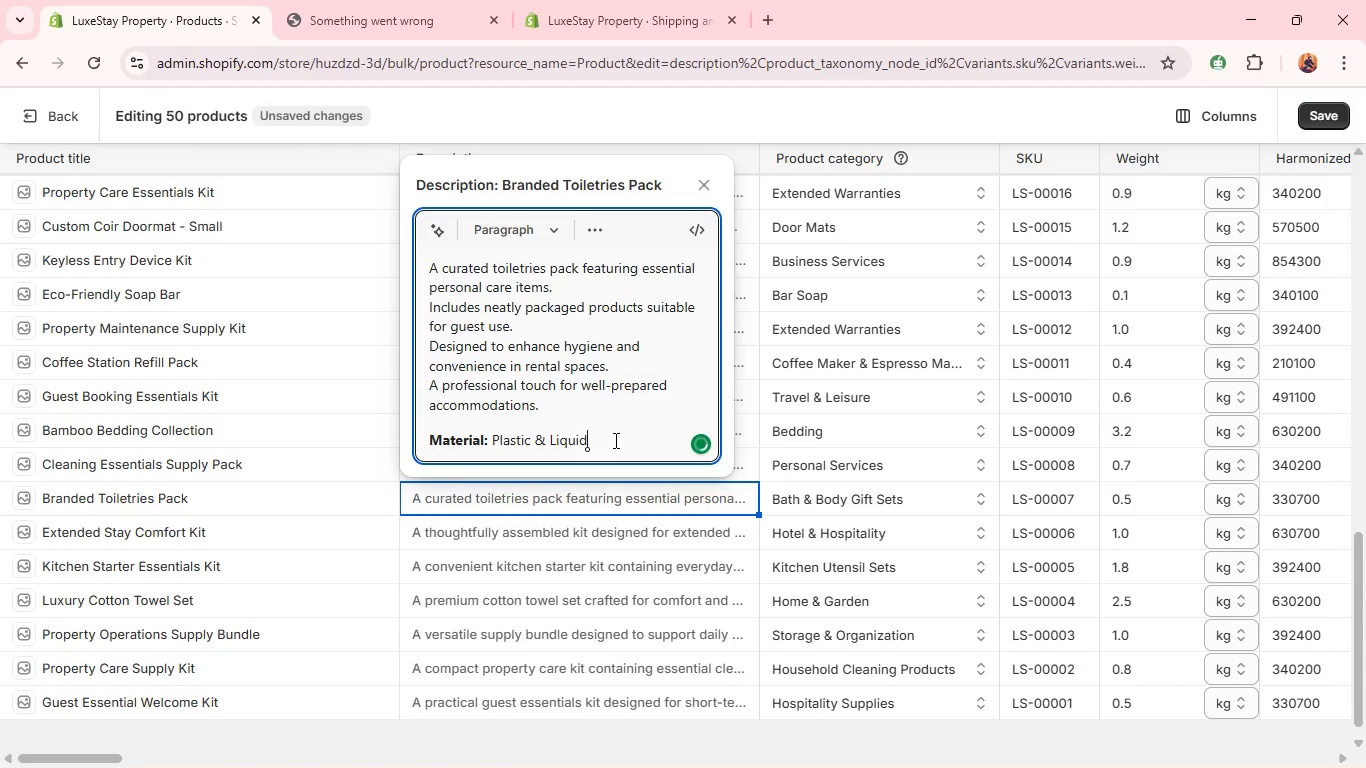 
double_click([540, 525])
 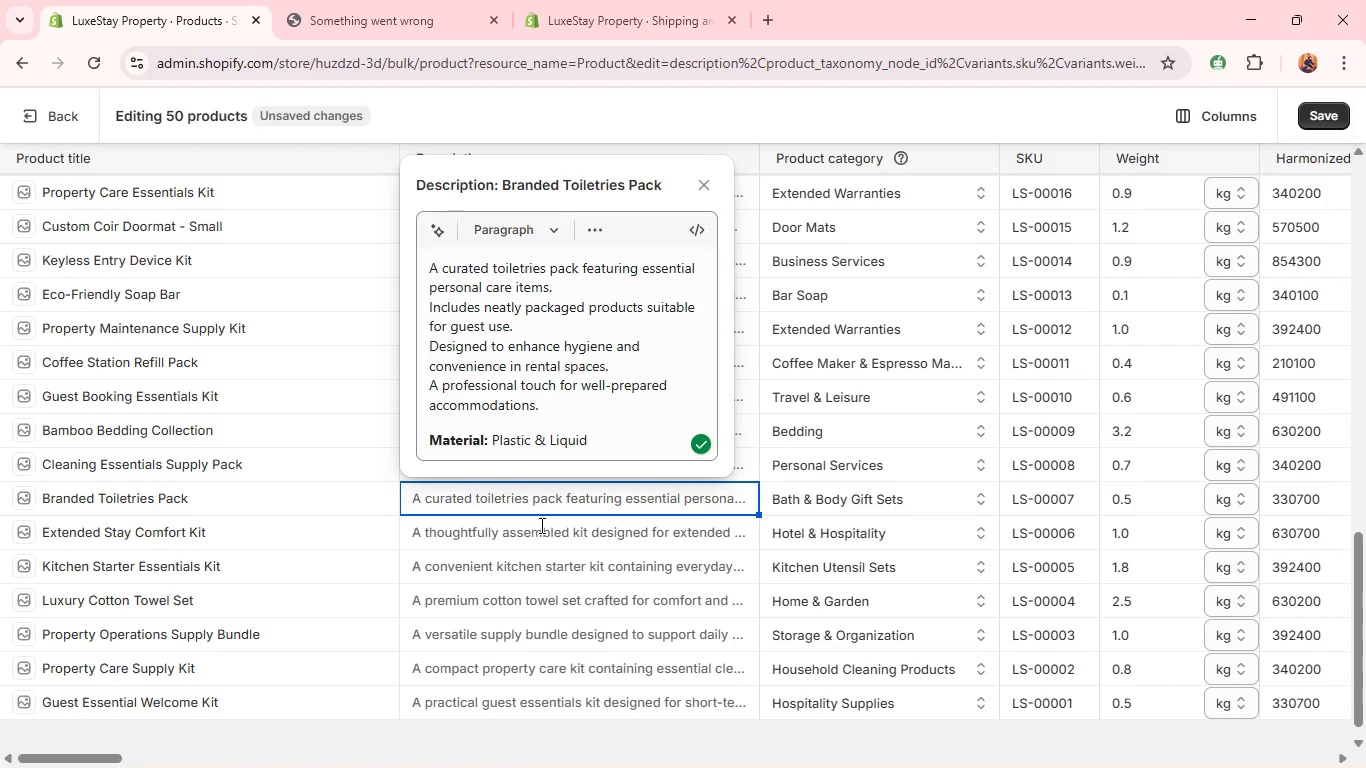 
triple_click([540, 525])
 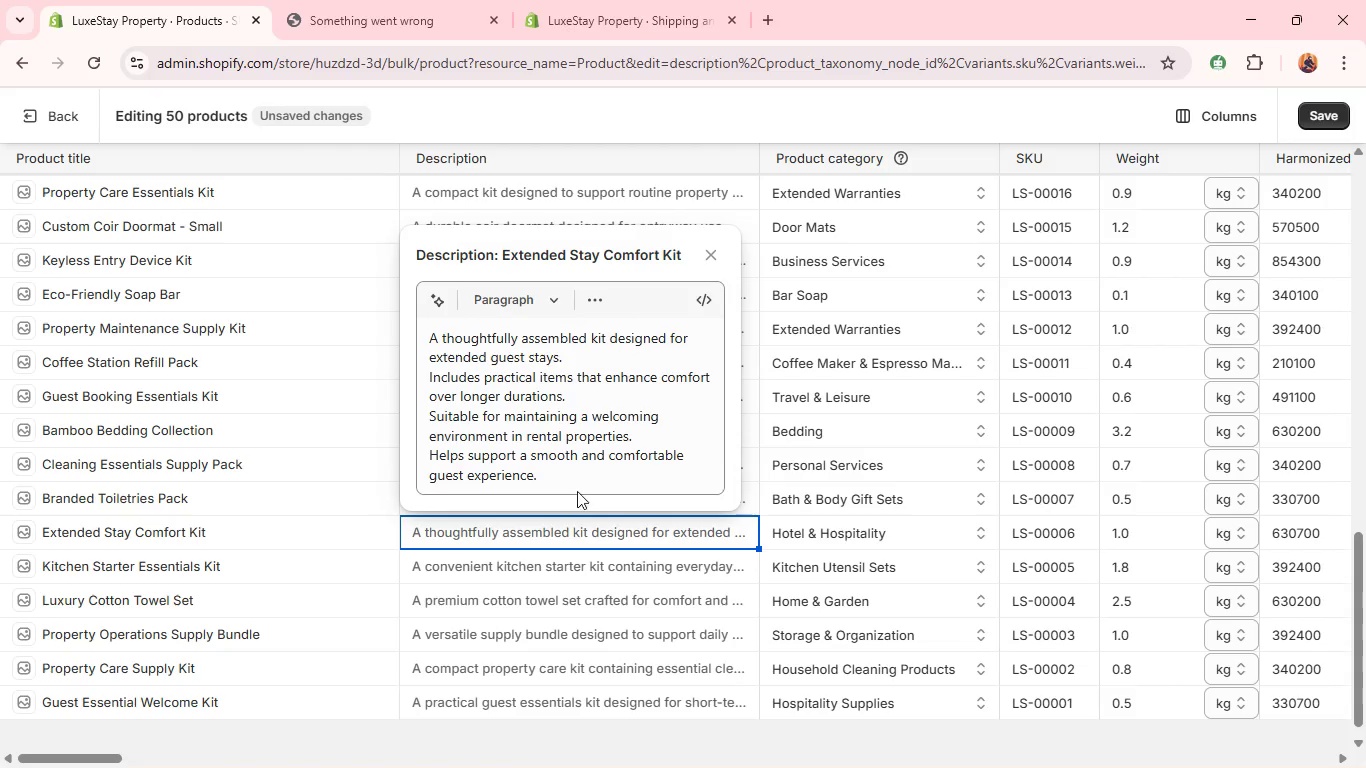 
left_click([598, 469])
 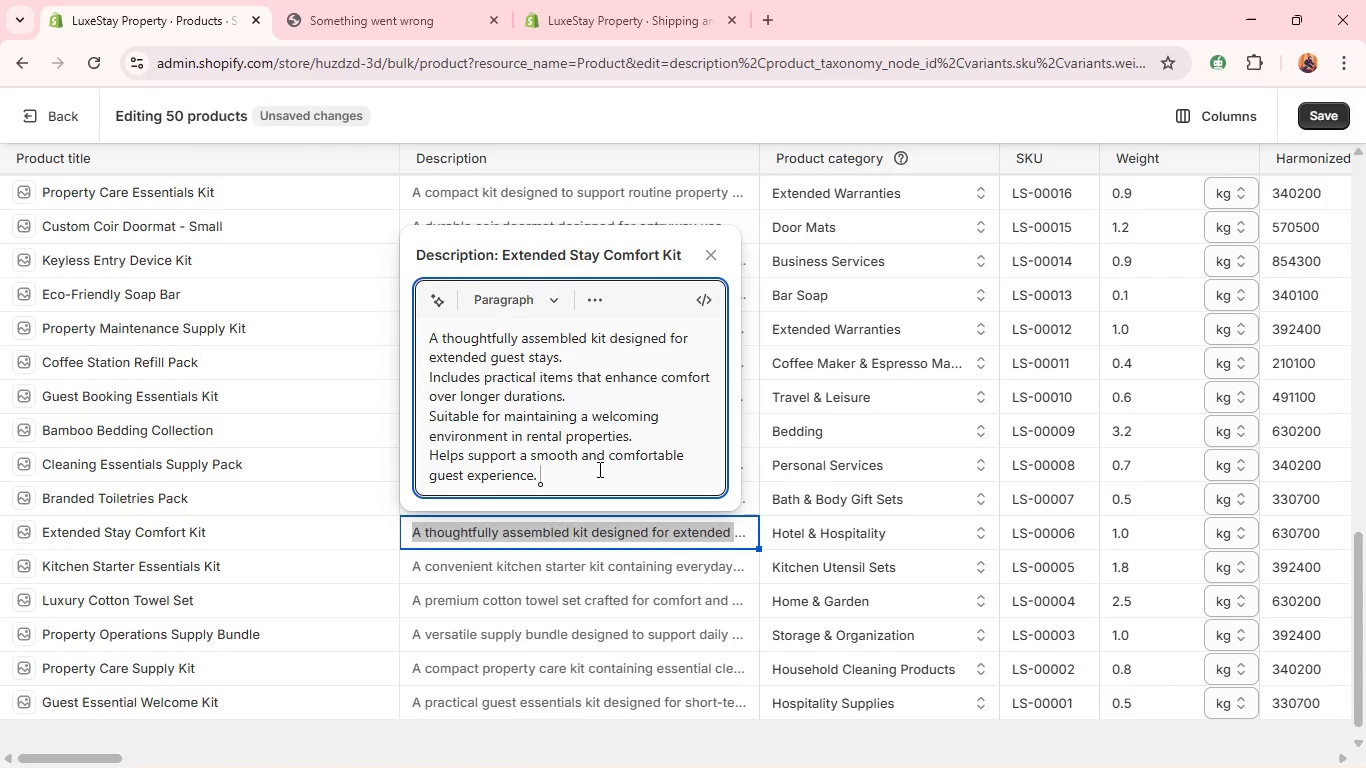 
key(Enter)
 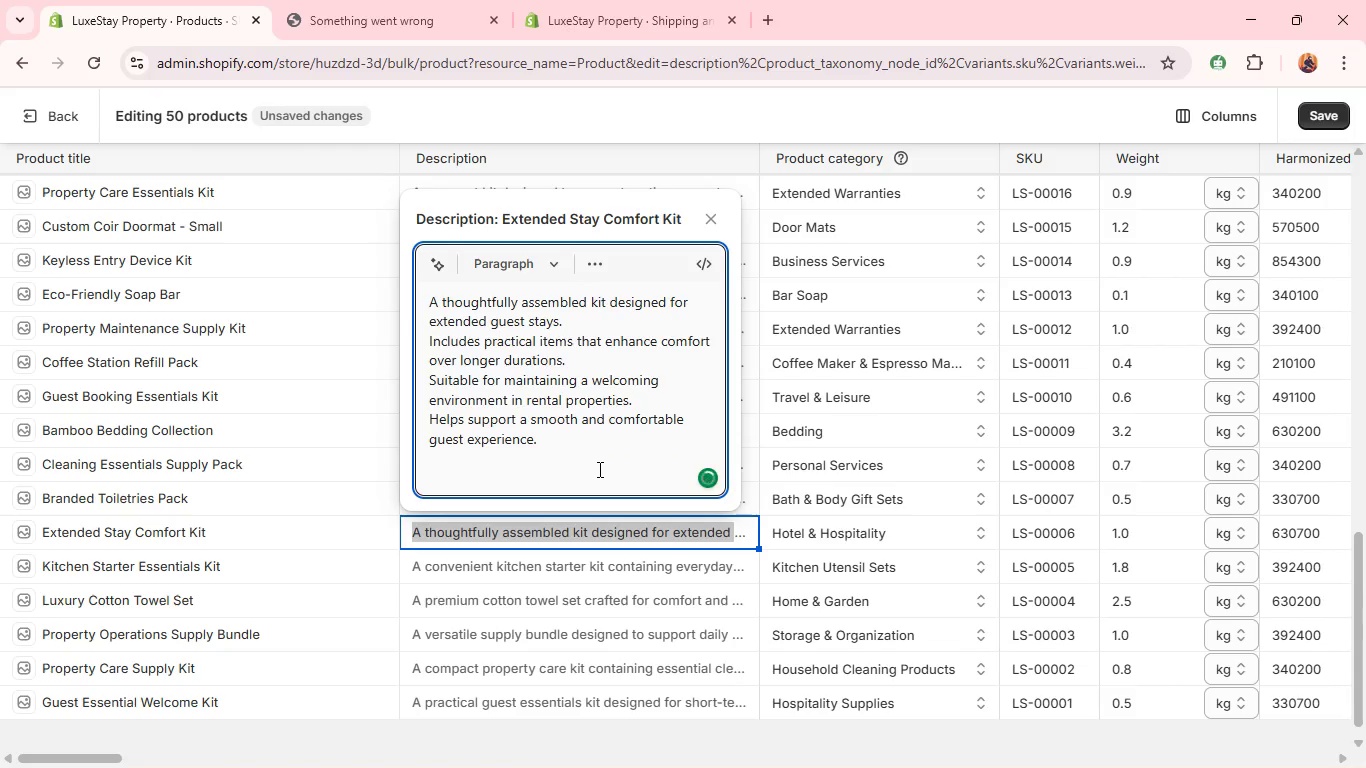 
key(Control+V)
 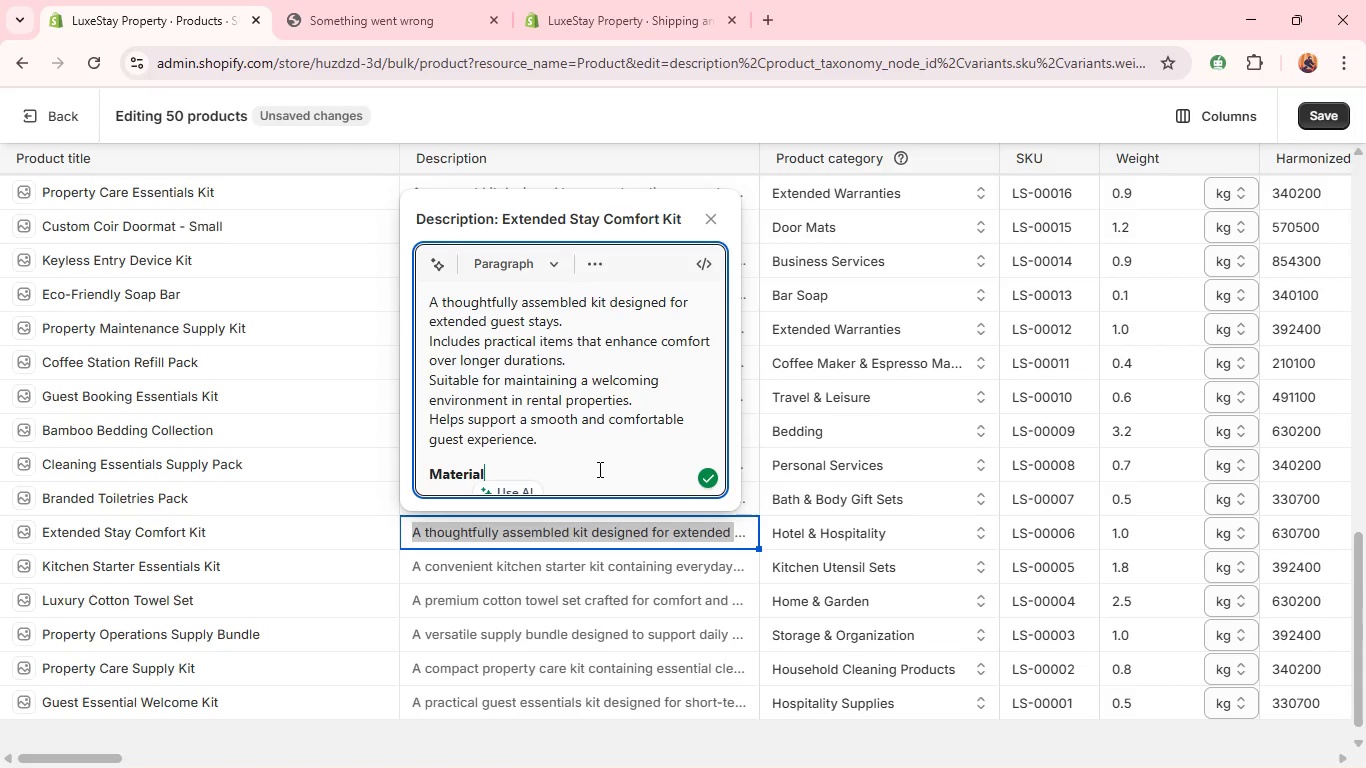 
key(Shift+Semicolon)
 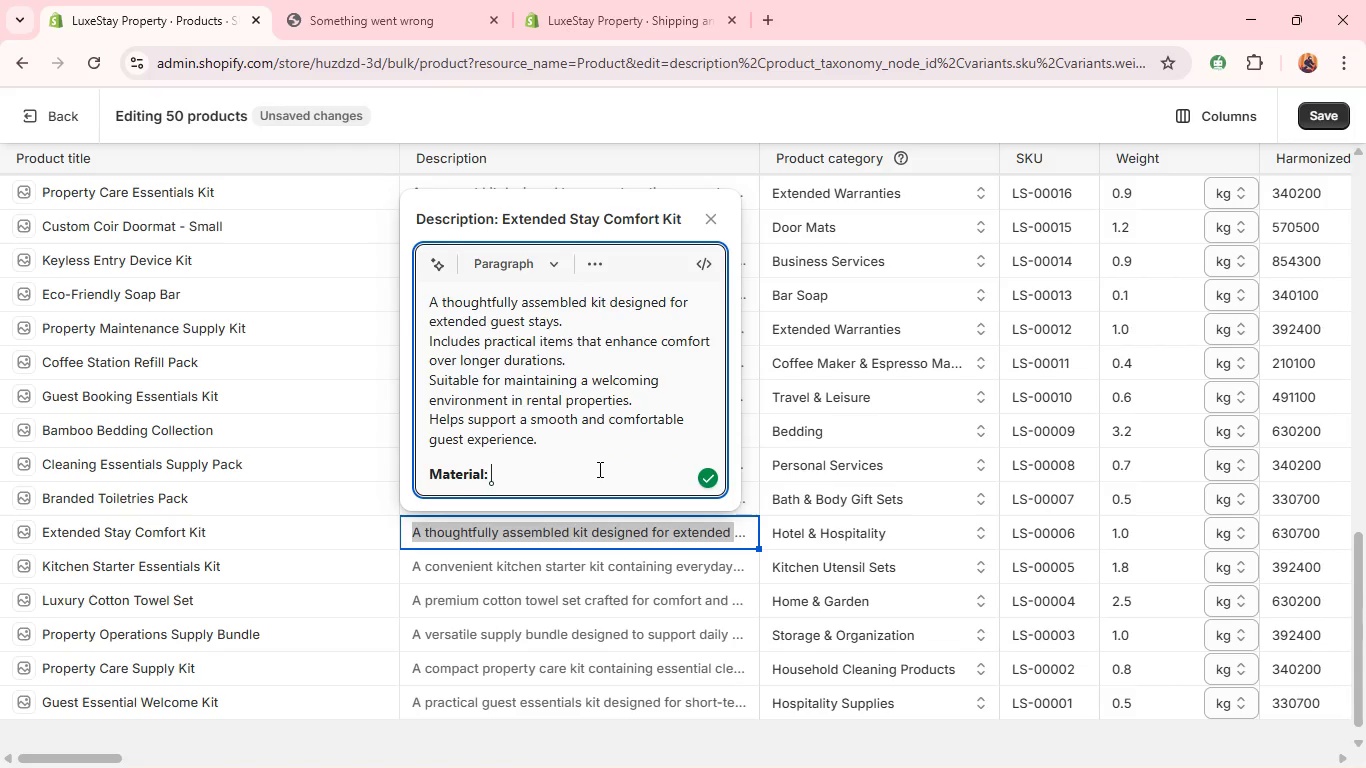 
key(Space)
 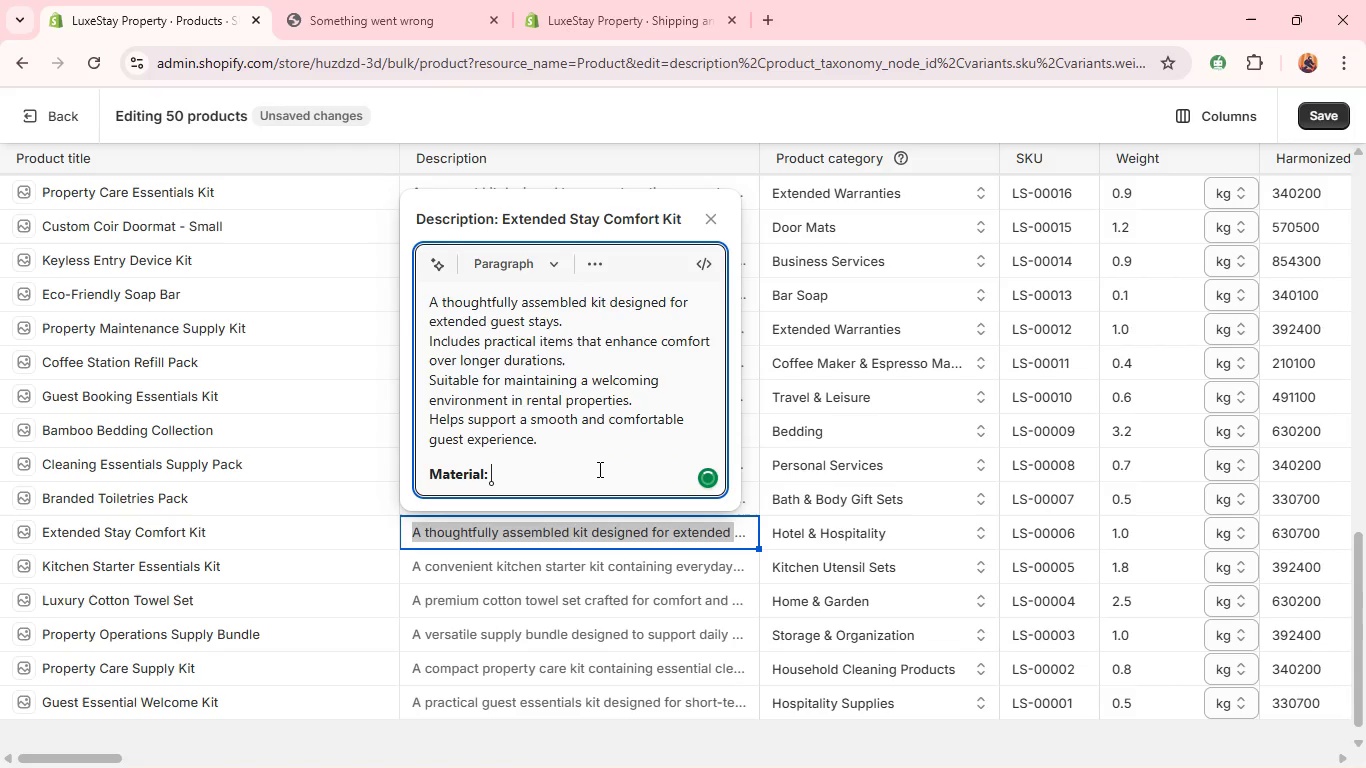 
key(Control+B)
 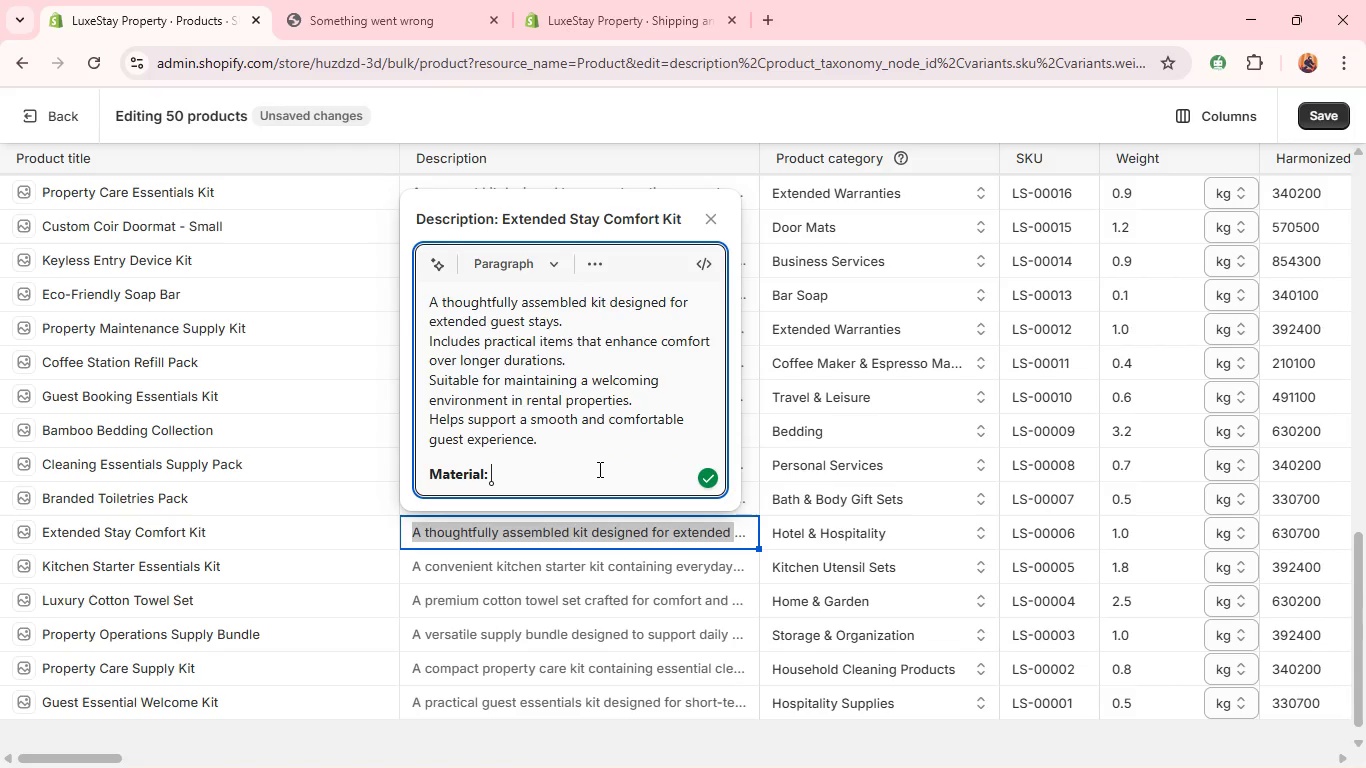 
type(Cotton & Fabric)
 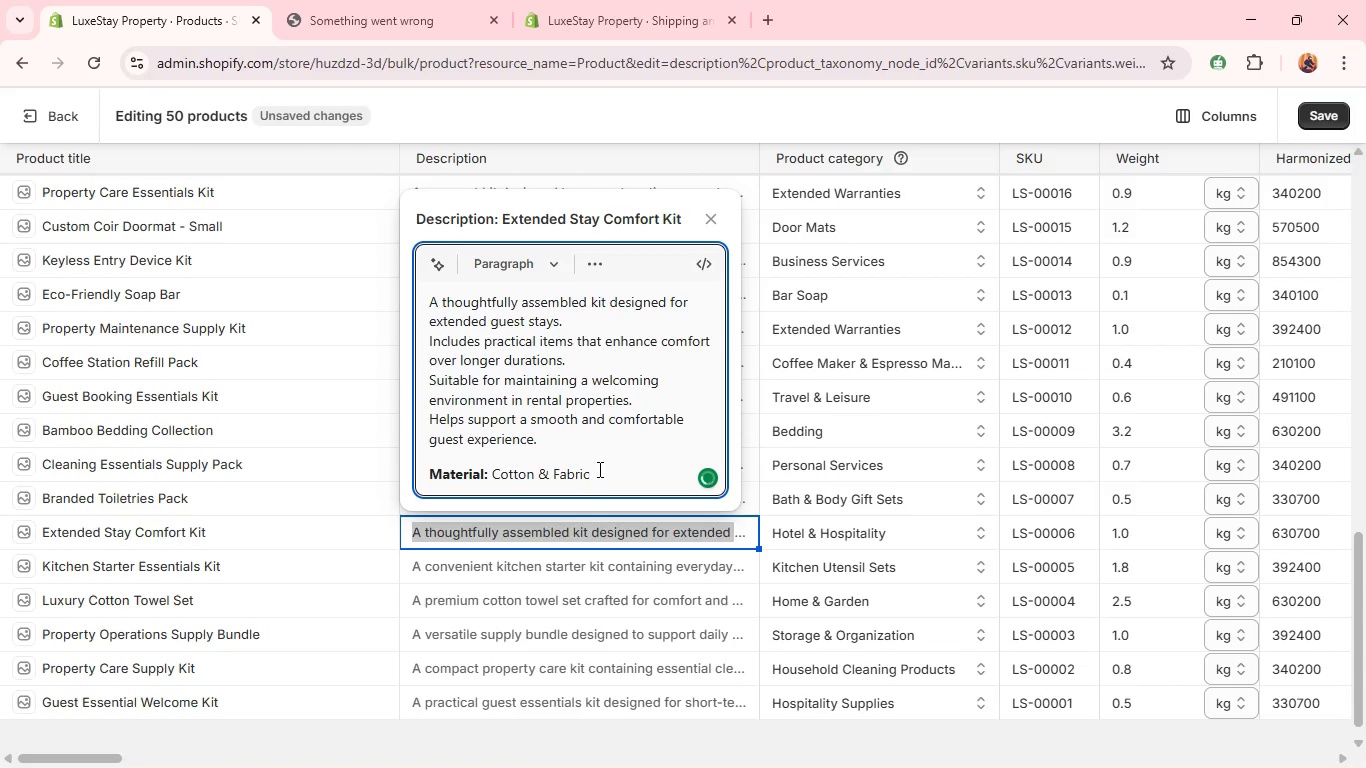 
double_click([561, 570])
 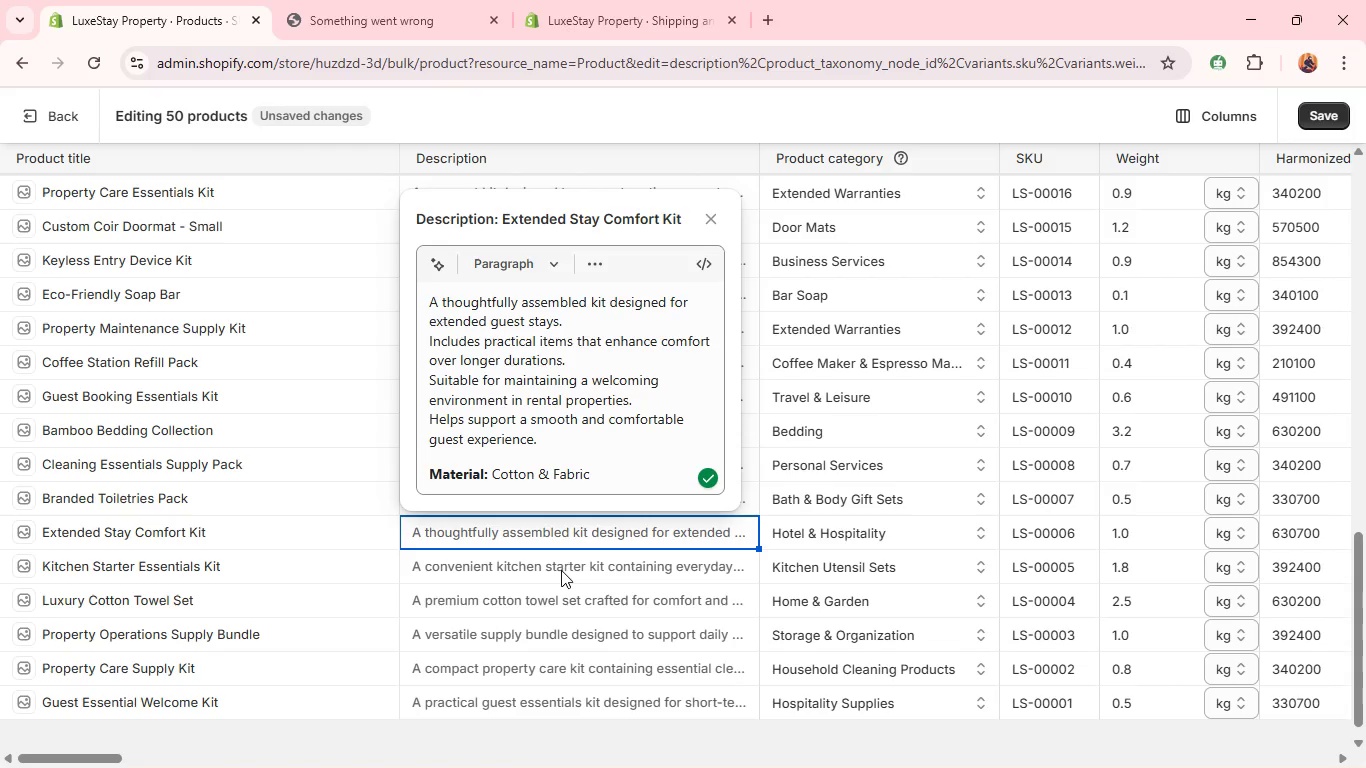 
triple_click([561, 570])
 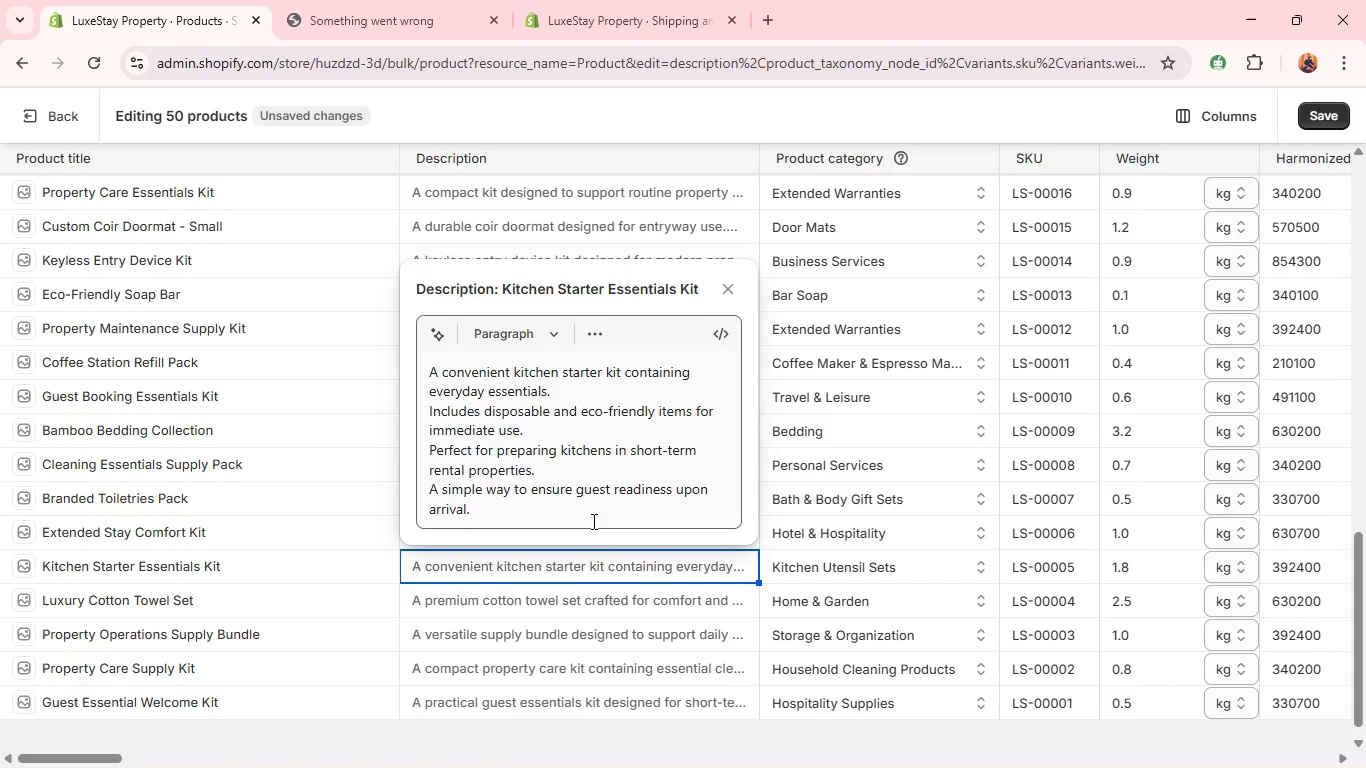 
left_click([587, 514])
 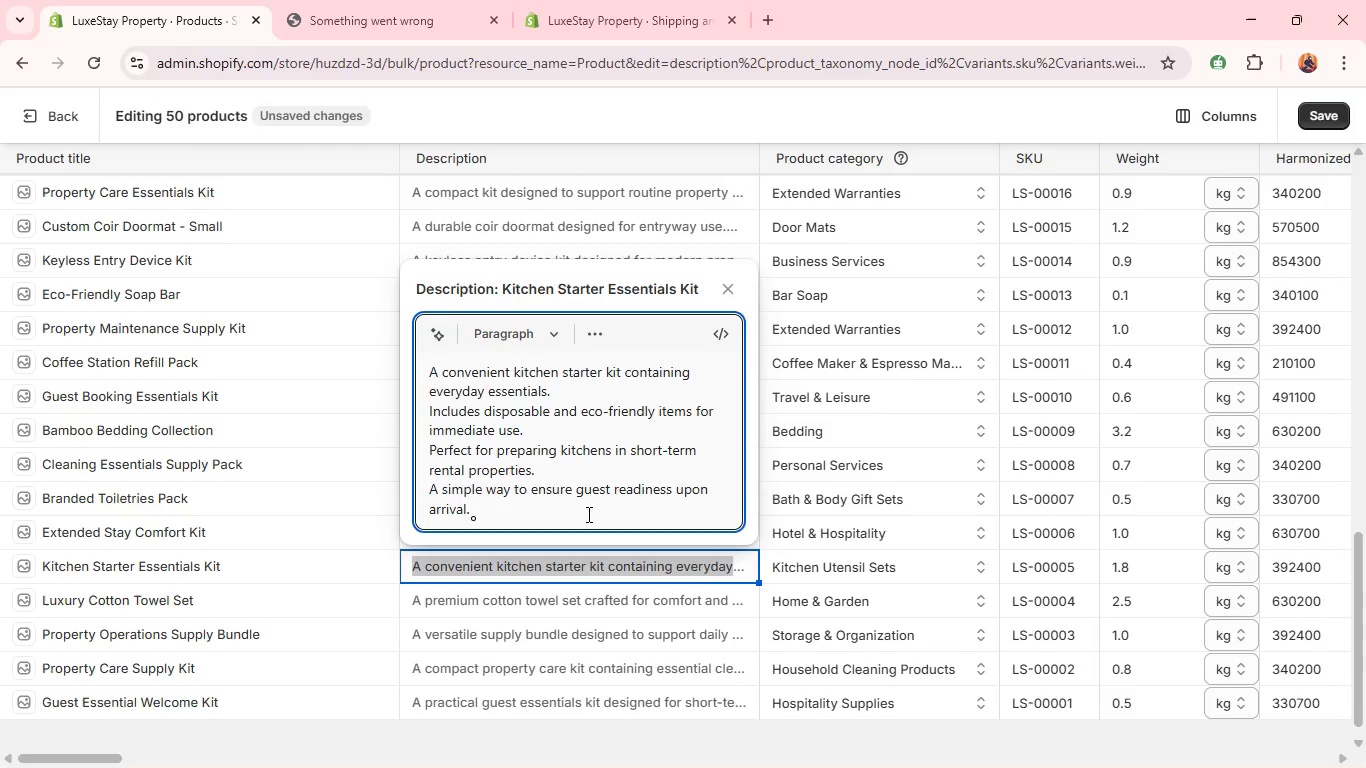 
key(Enter)
 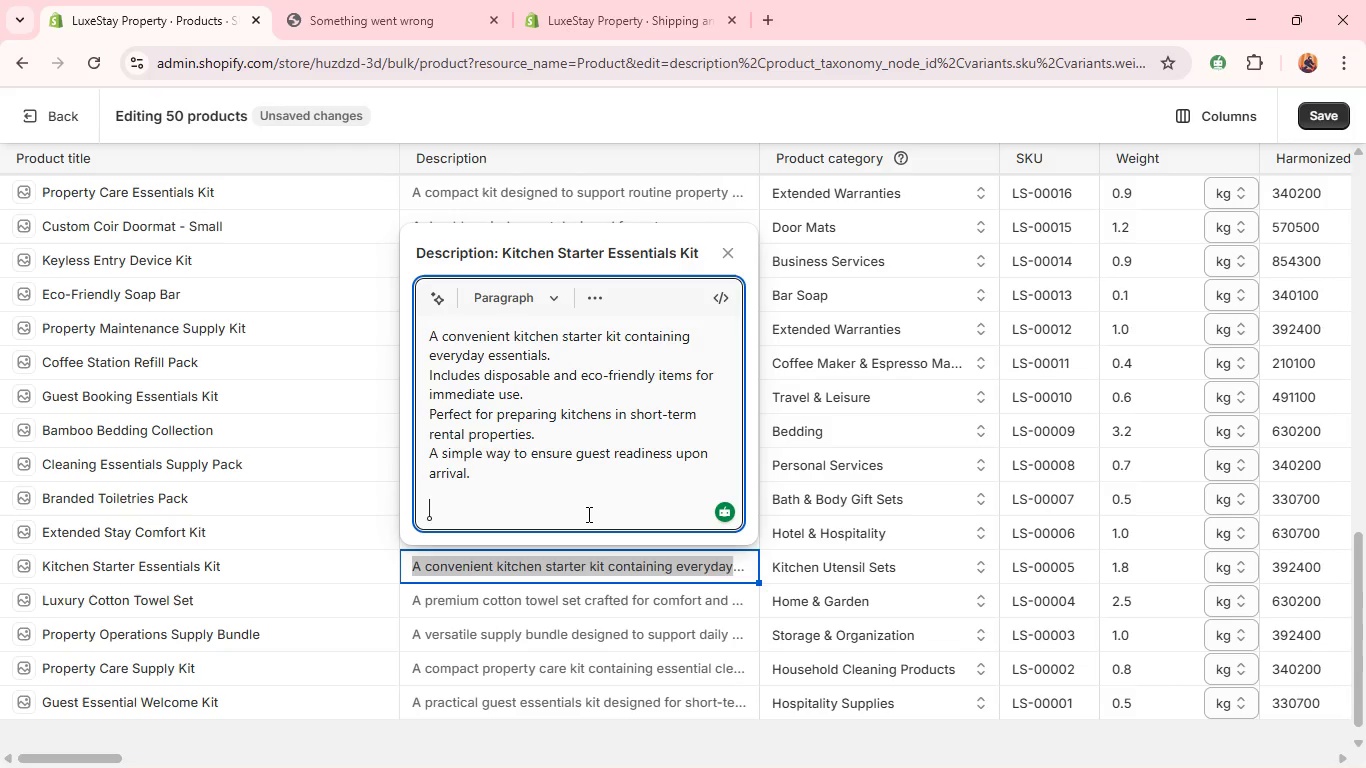 
key(Control+V)
 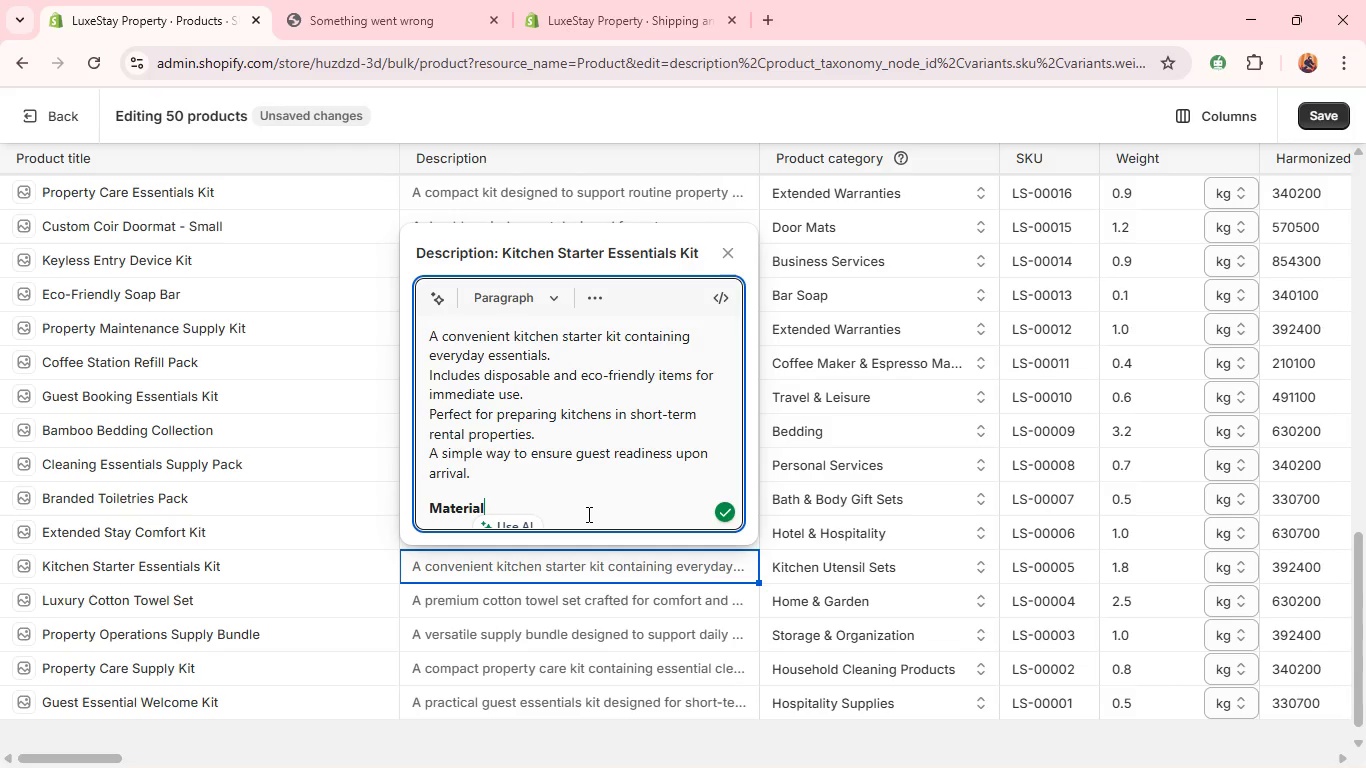 
key(Shift+Semicolon)
 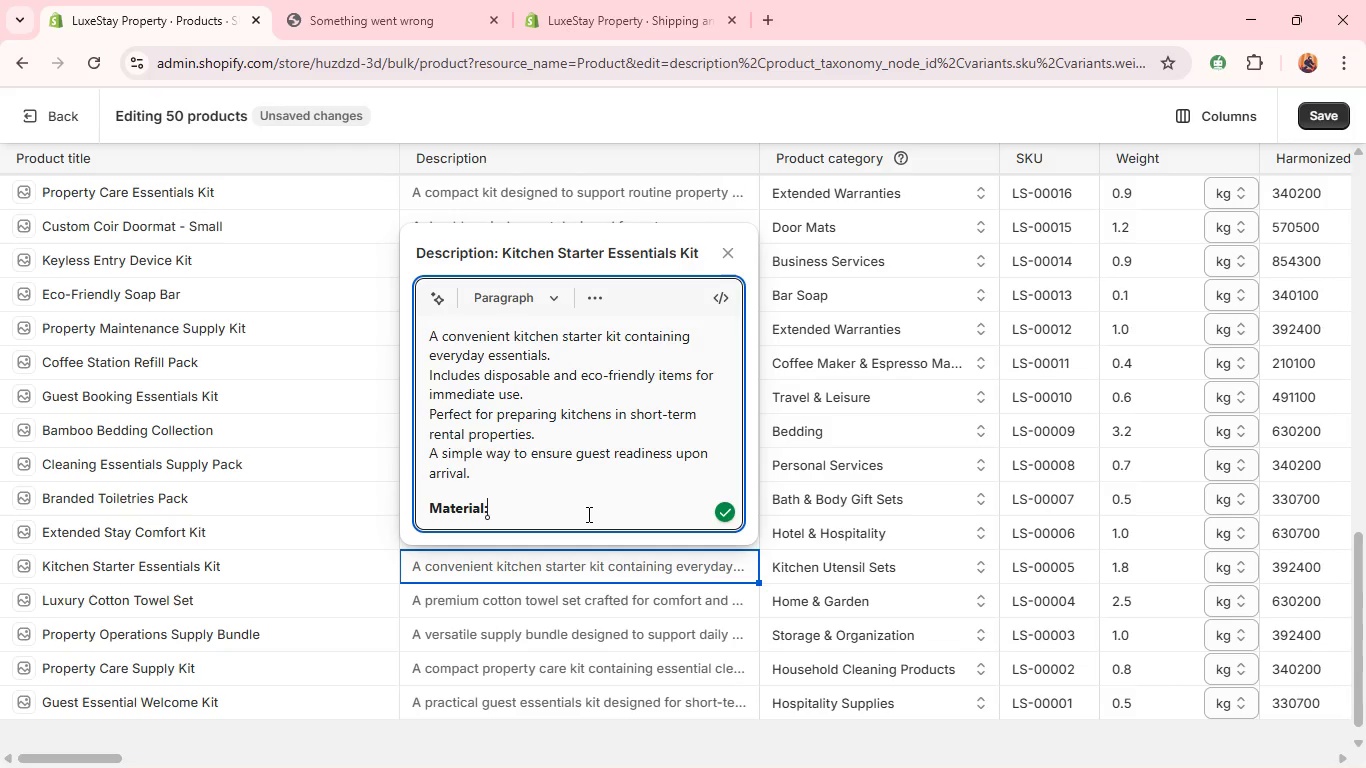 
key(Space)
 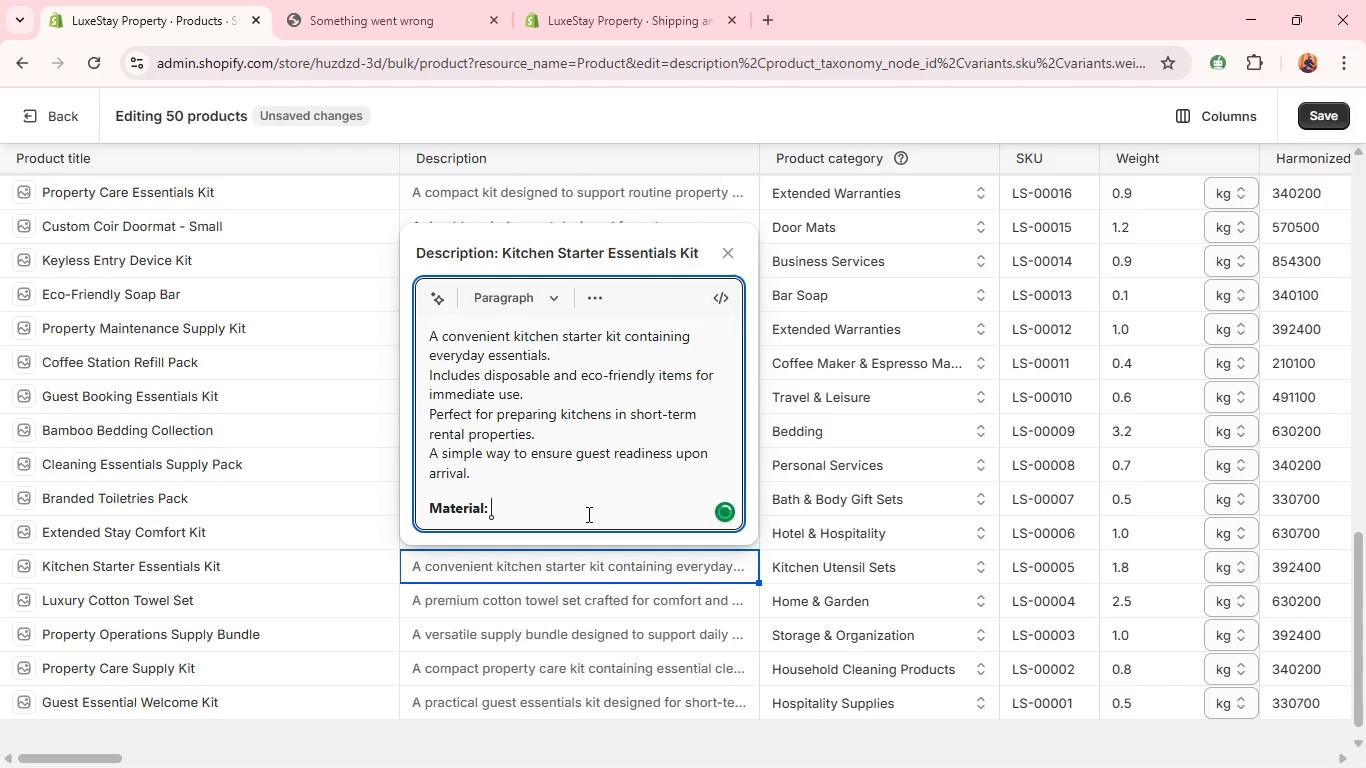 
key(Control+B)
 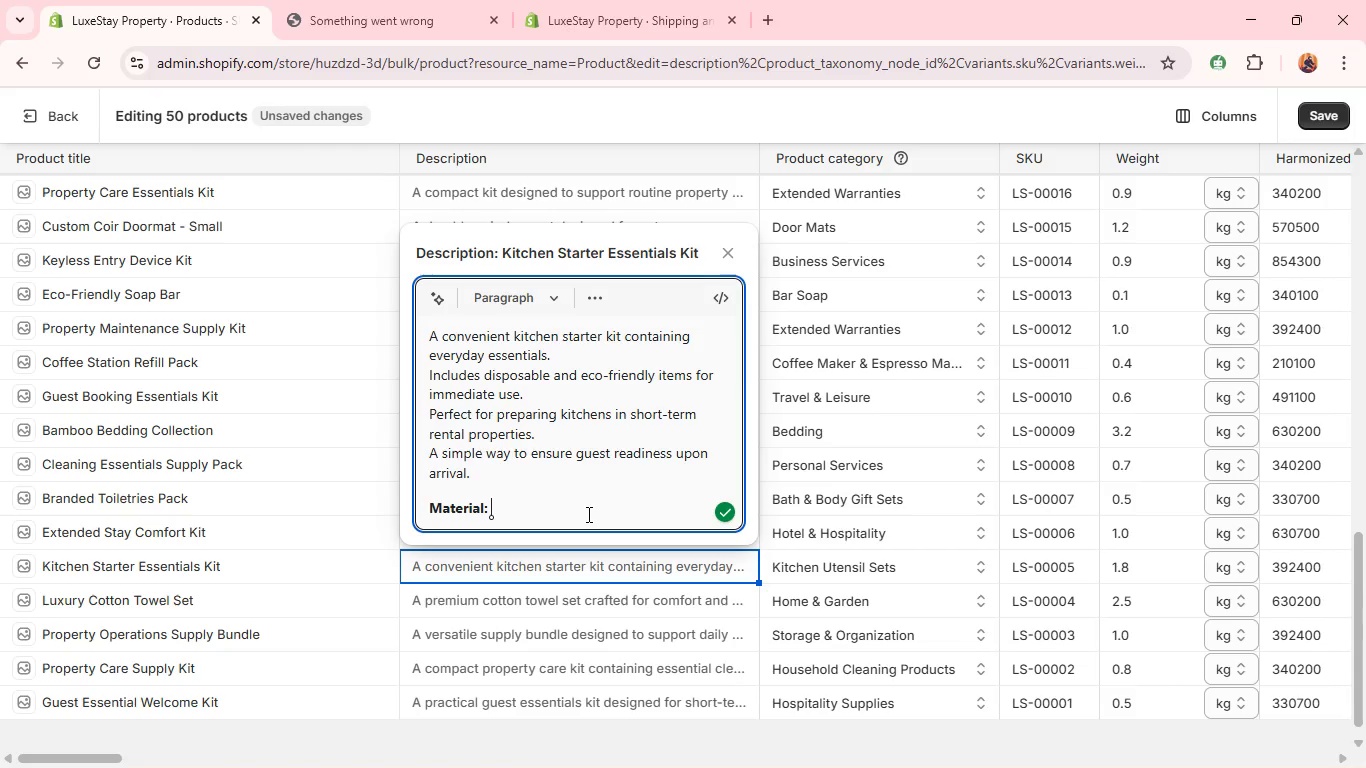 
type(Plastic & Liquid )
 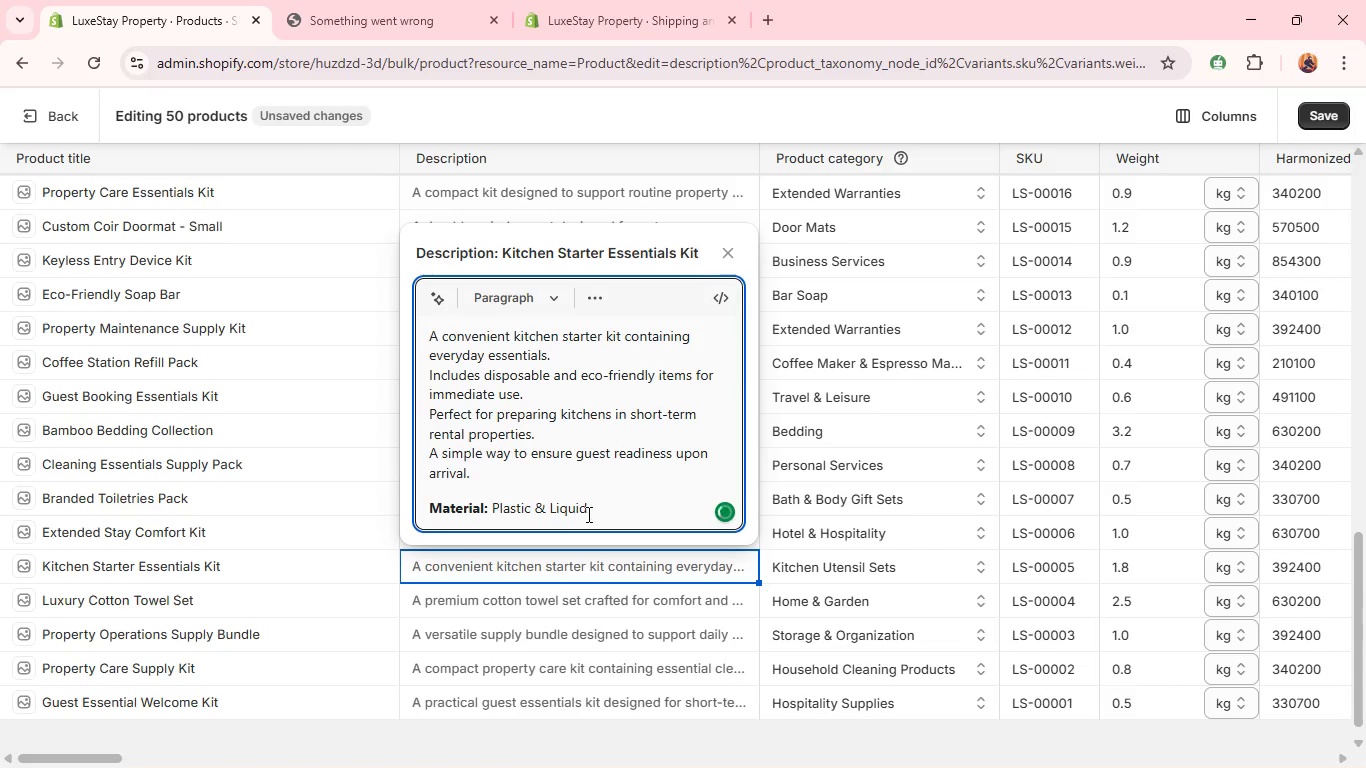 
double_click([574, 600])
 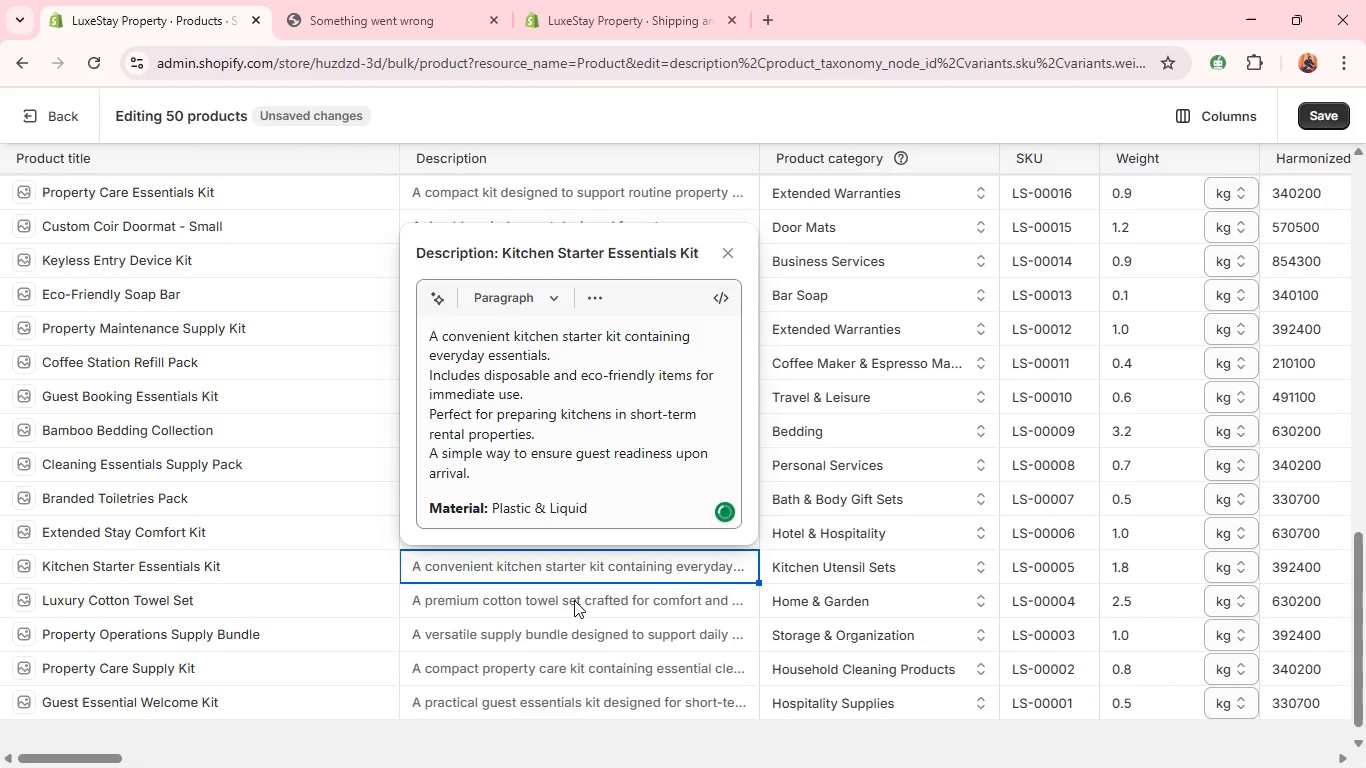 
triple_click([574, 600])
 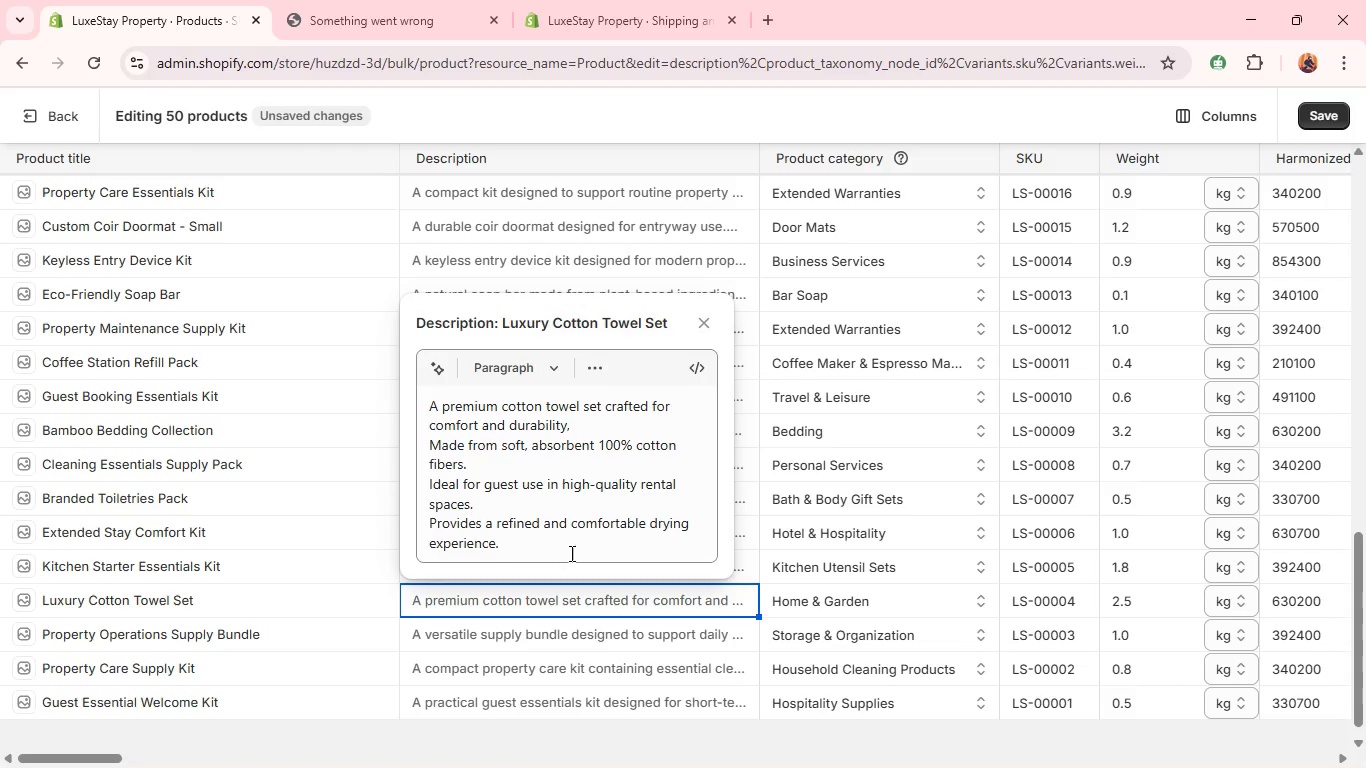 
left_click([569, 550])
 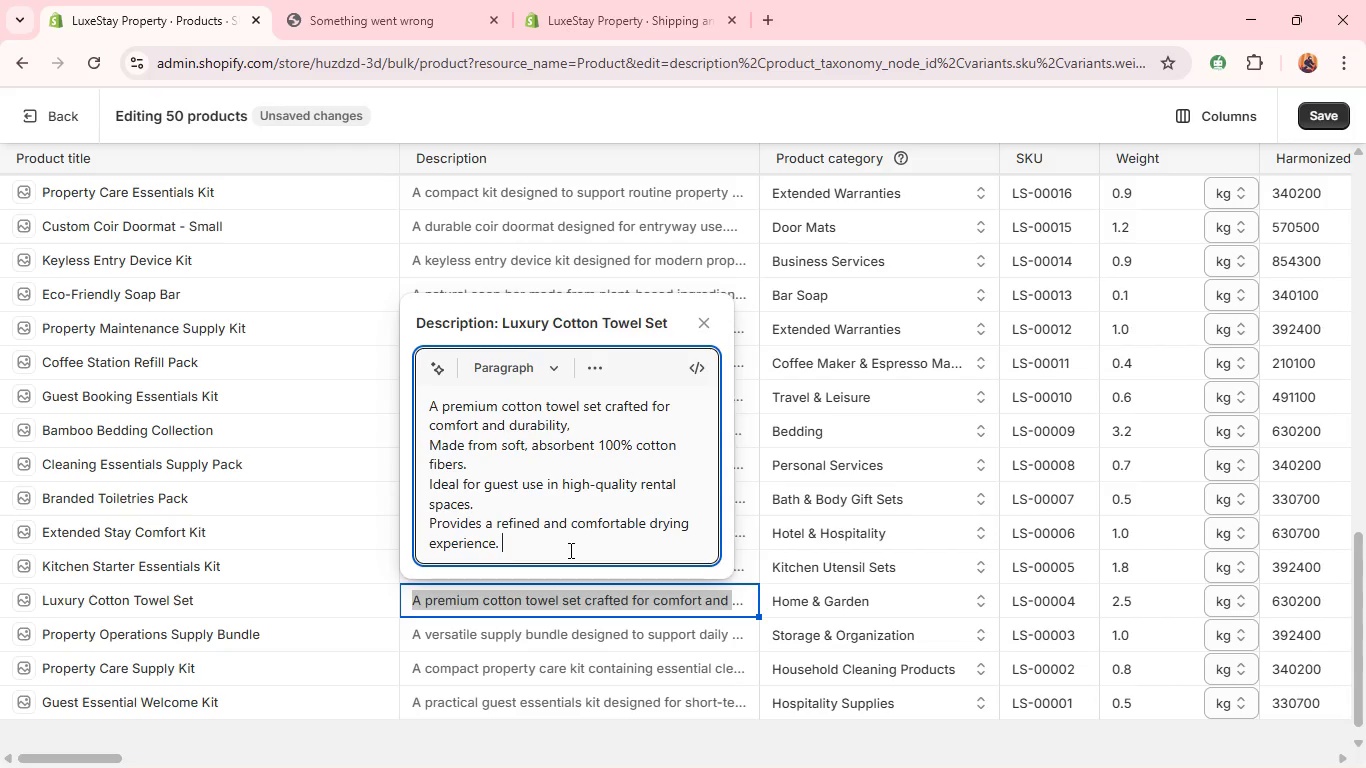 
key(Enter)
 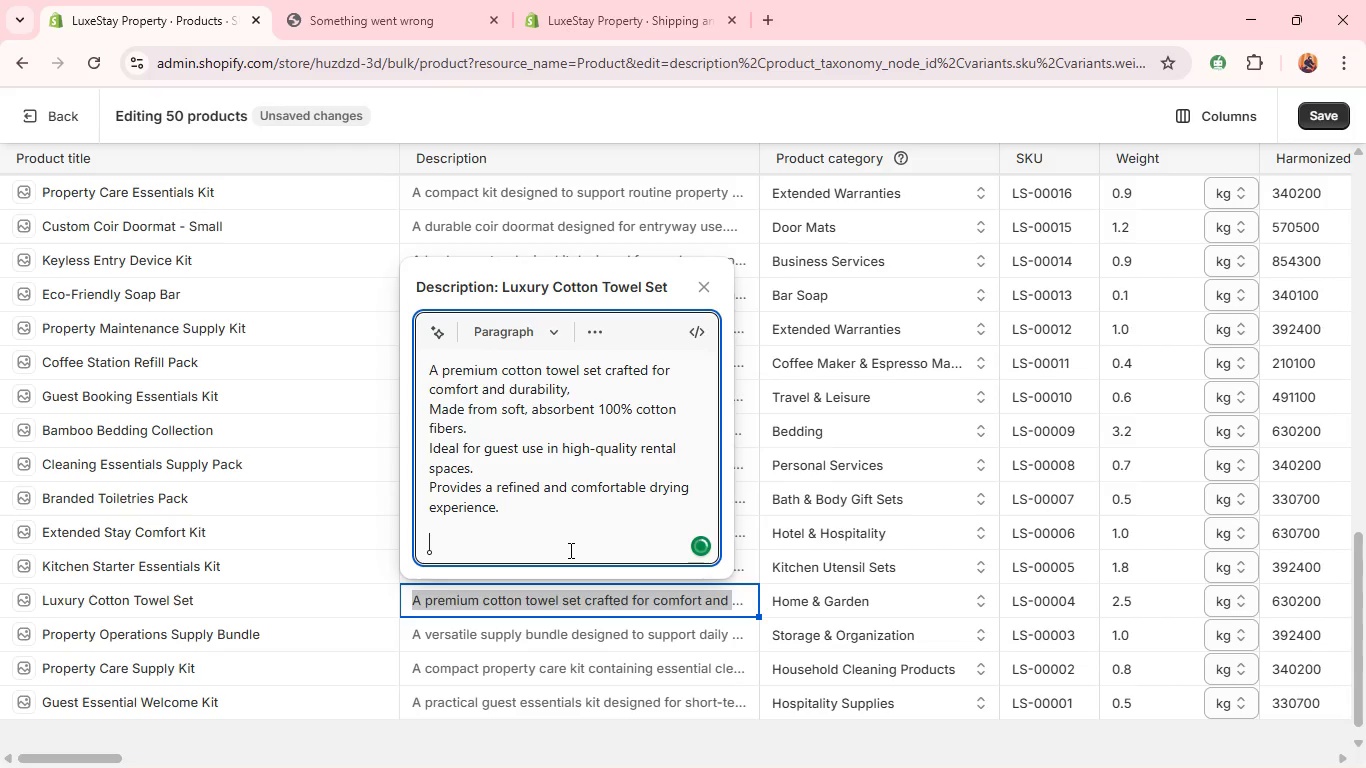 
key(Control+V)
 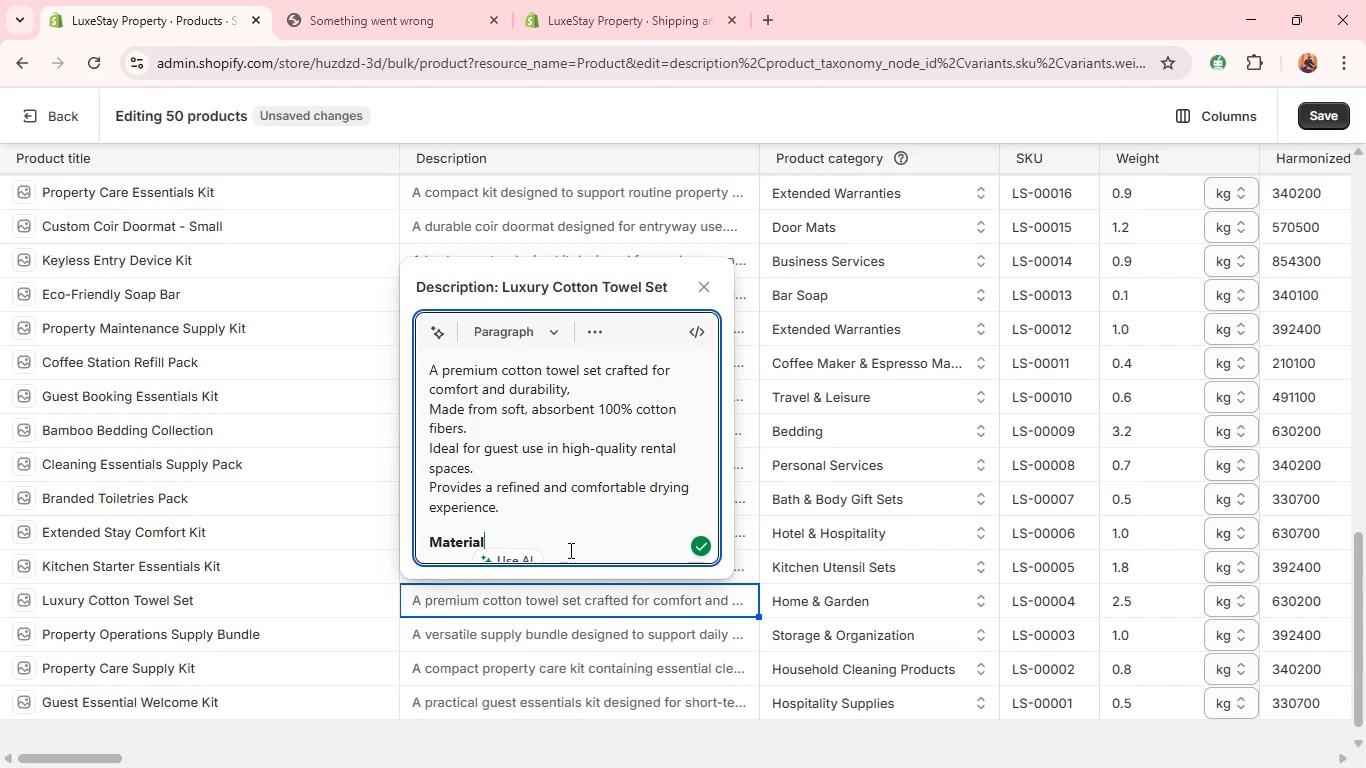 
key(Shift+Semicolon)
 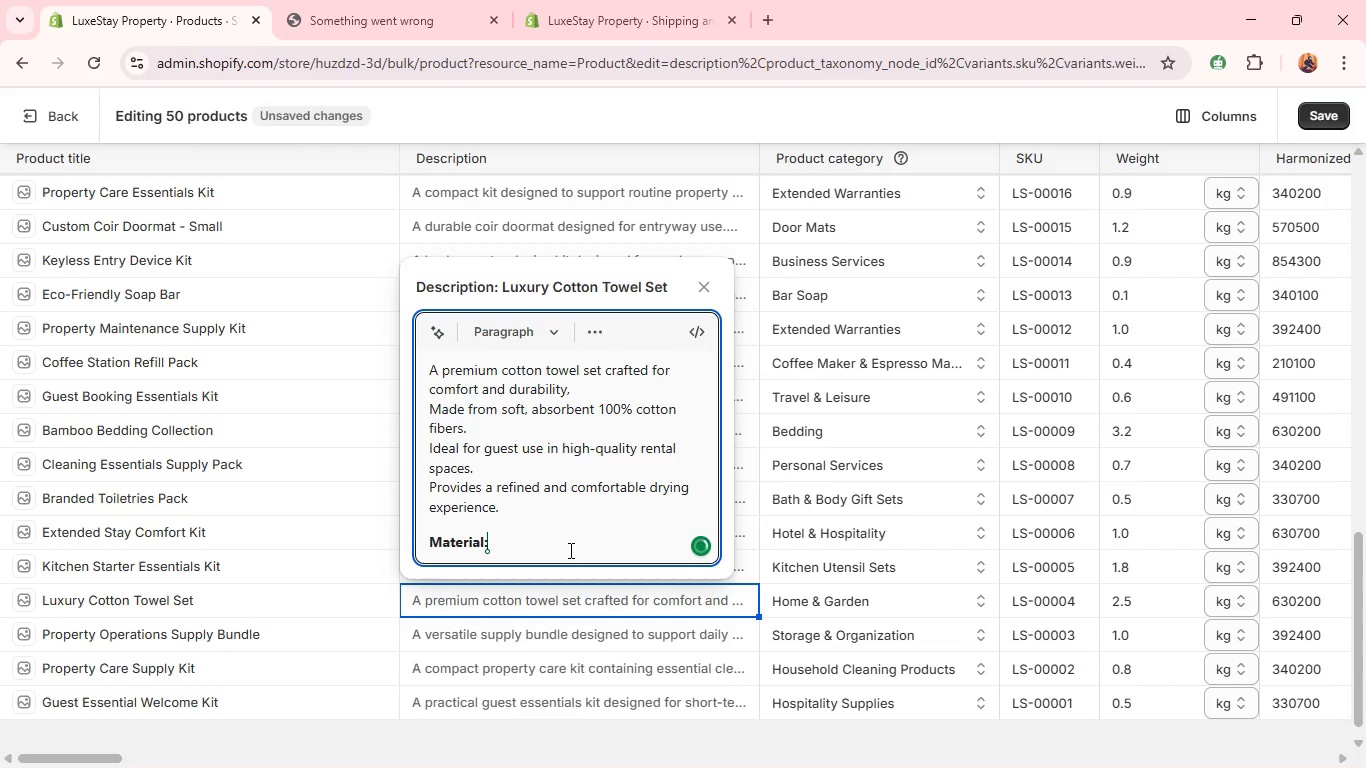 
key(Space)
 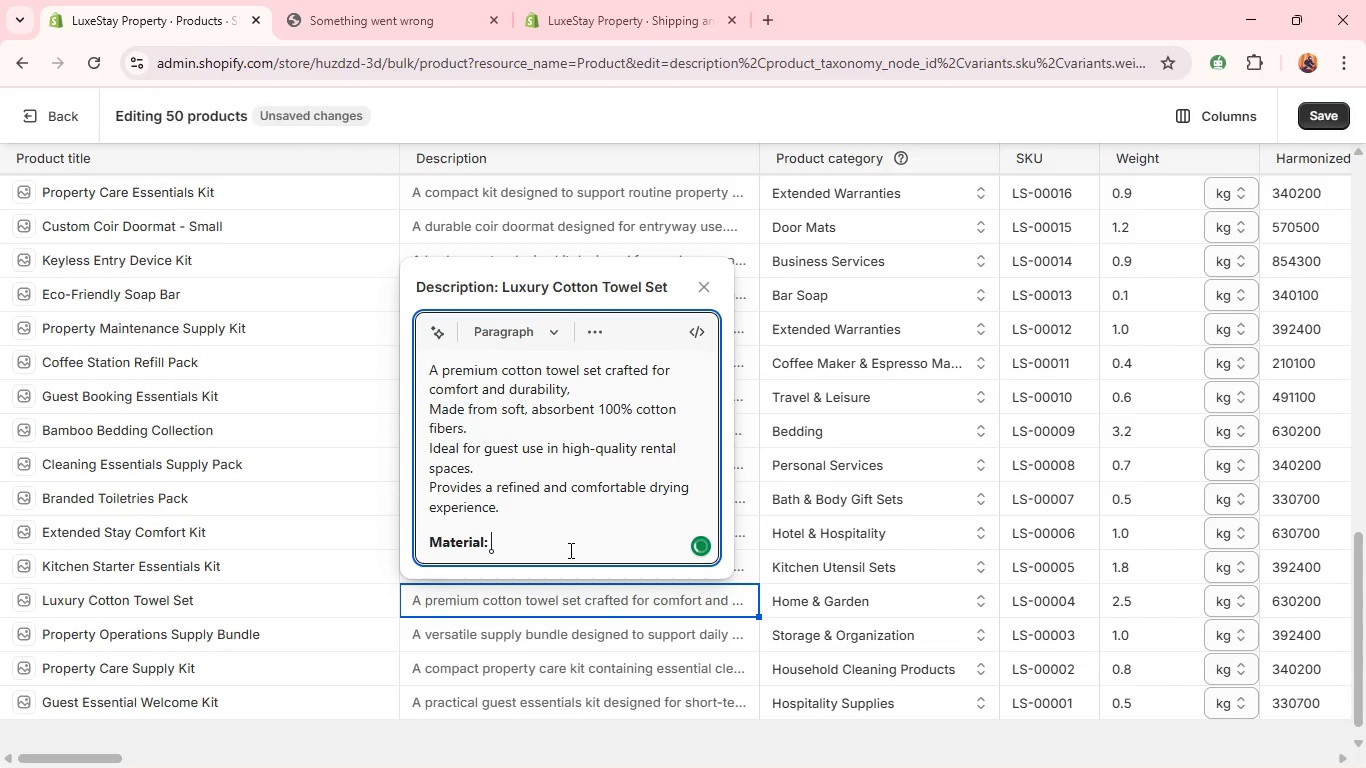 
key(Control+B)
 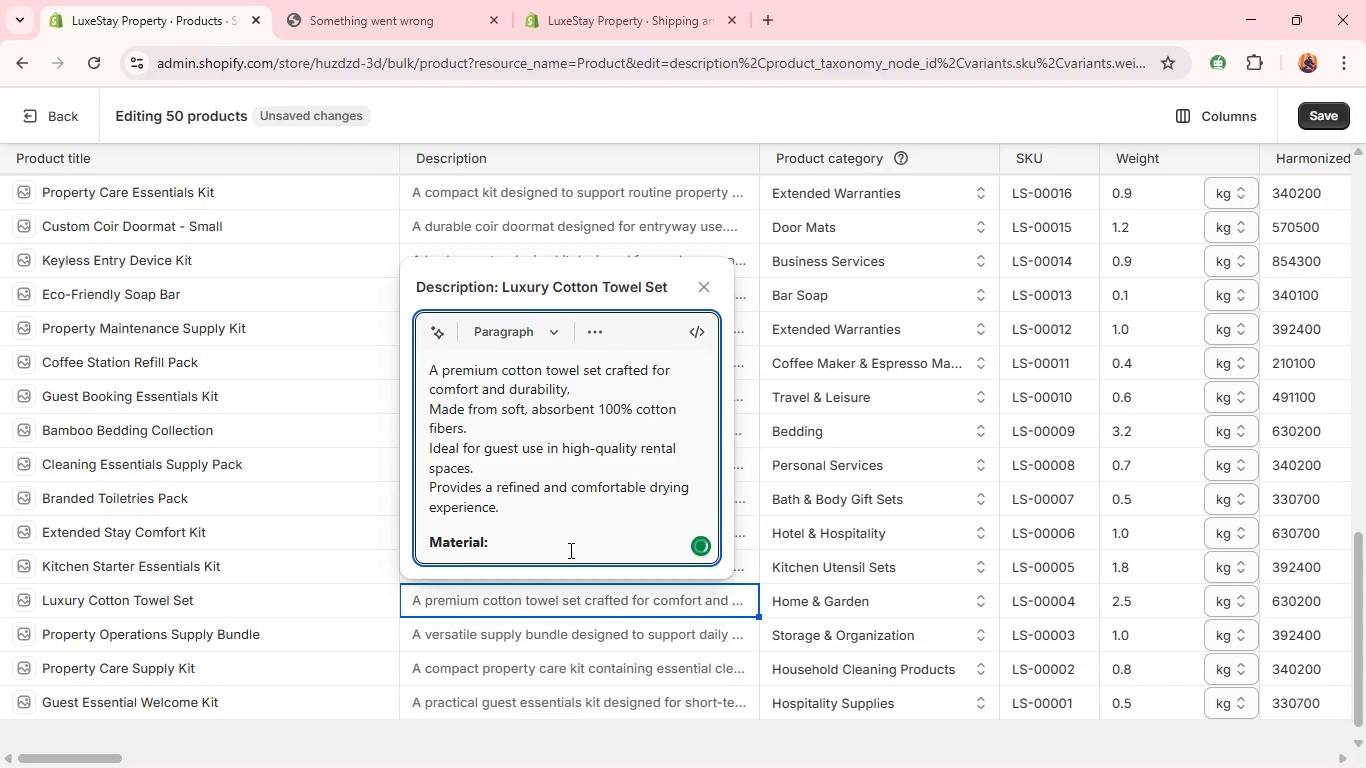 
type( 100% cotton)
 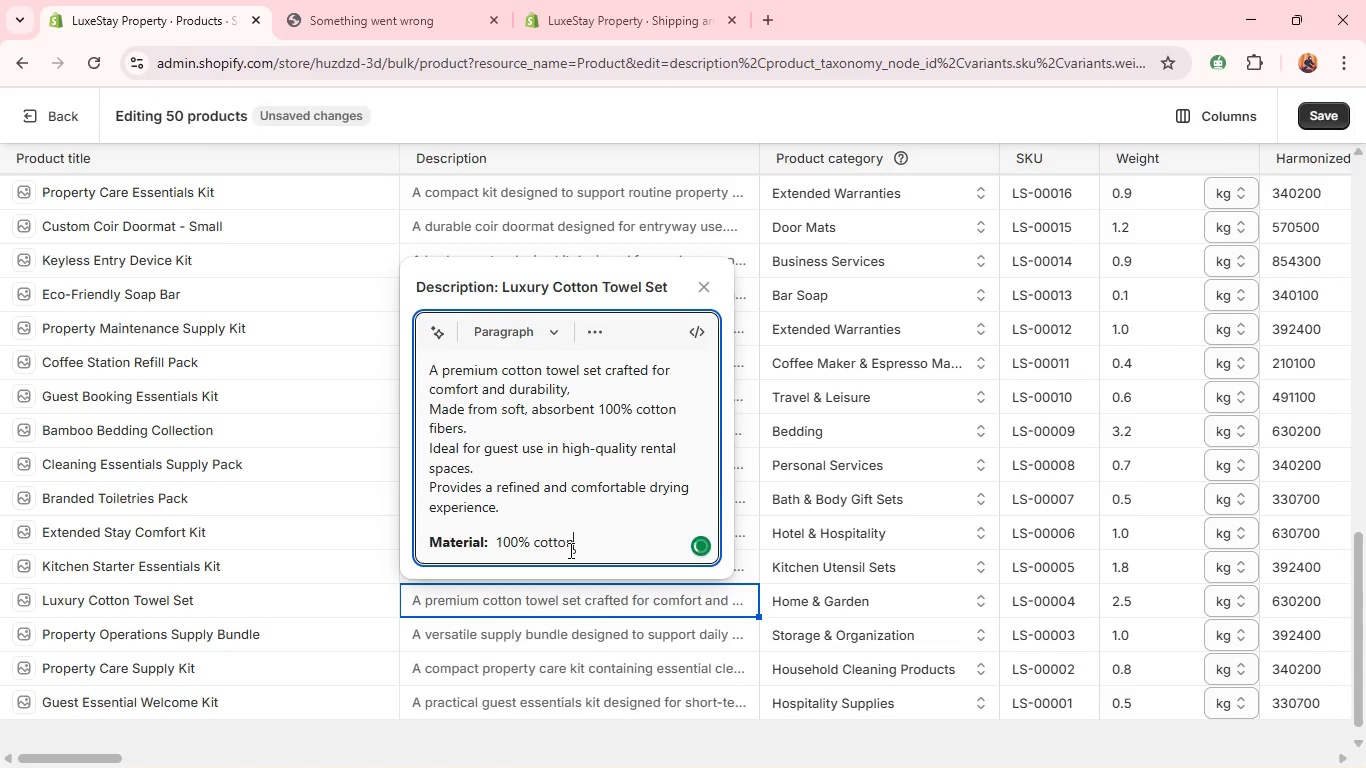 
left_click([535, 546])
 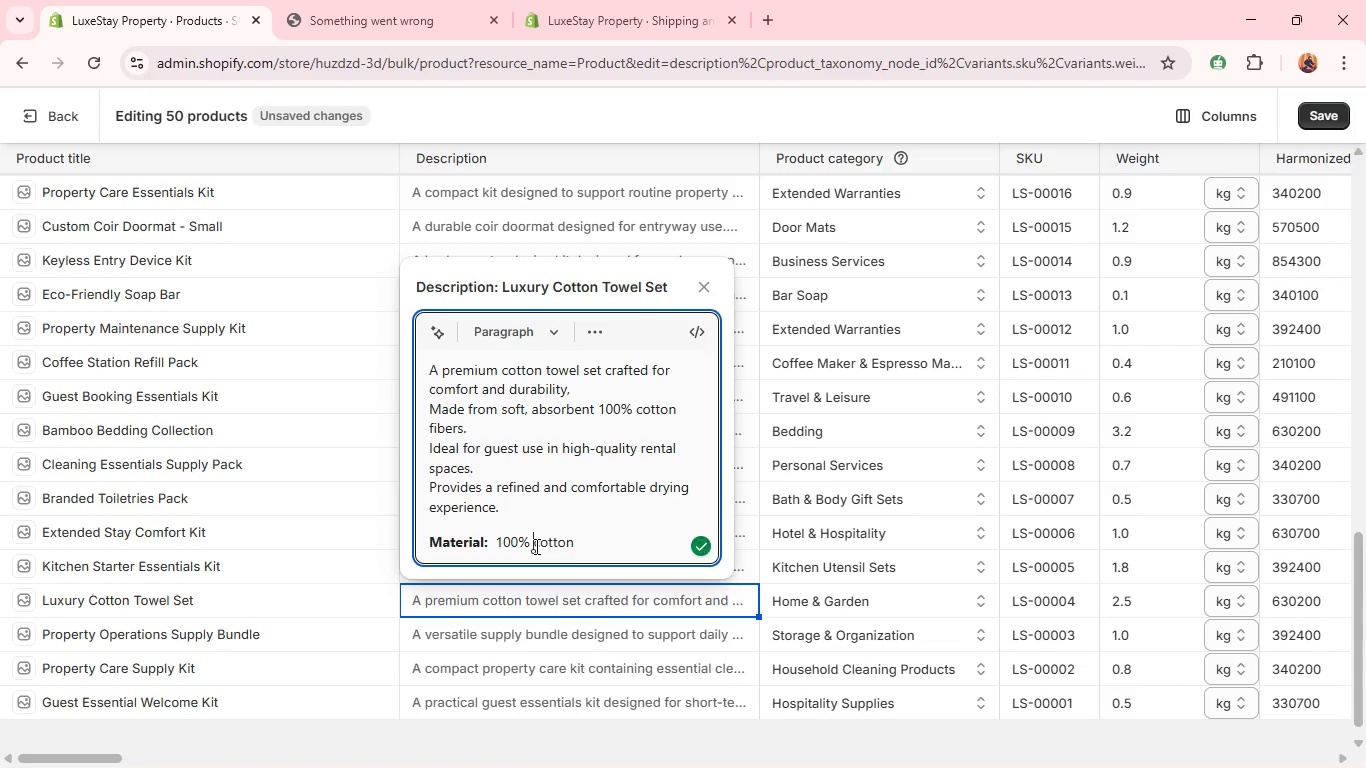 
key(ArrowRight)
 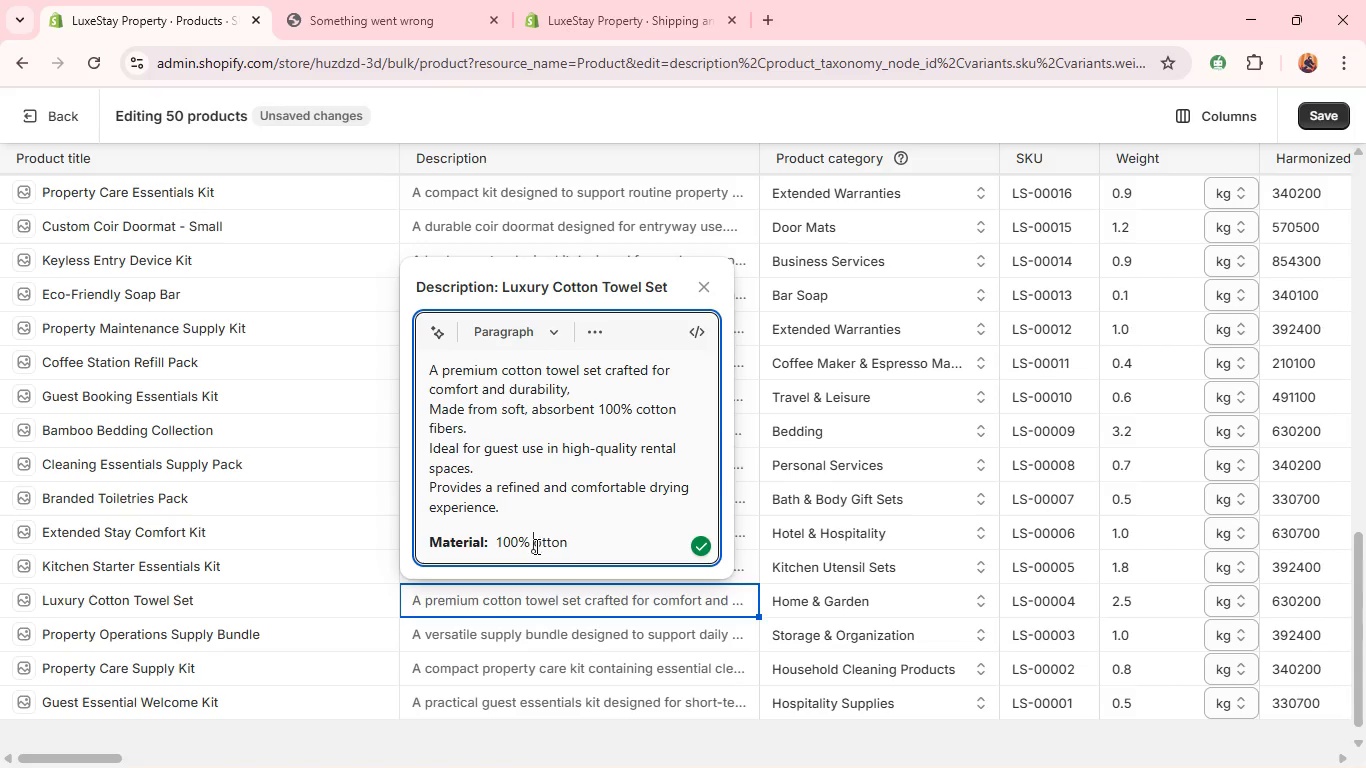 
key(Backspace)
 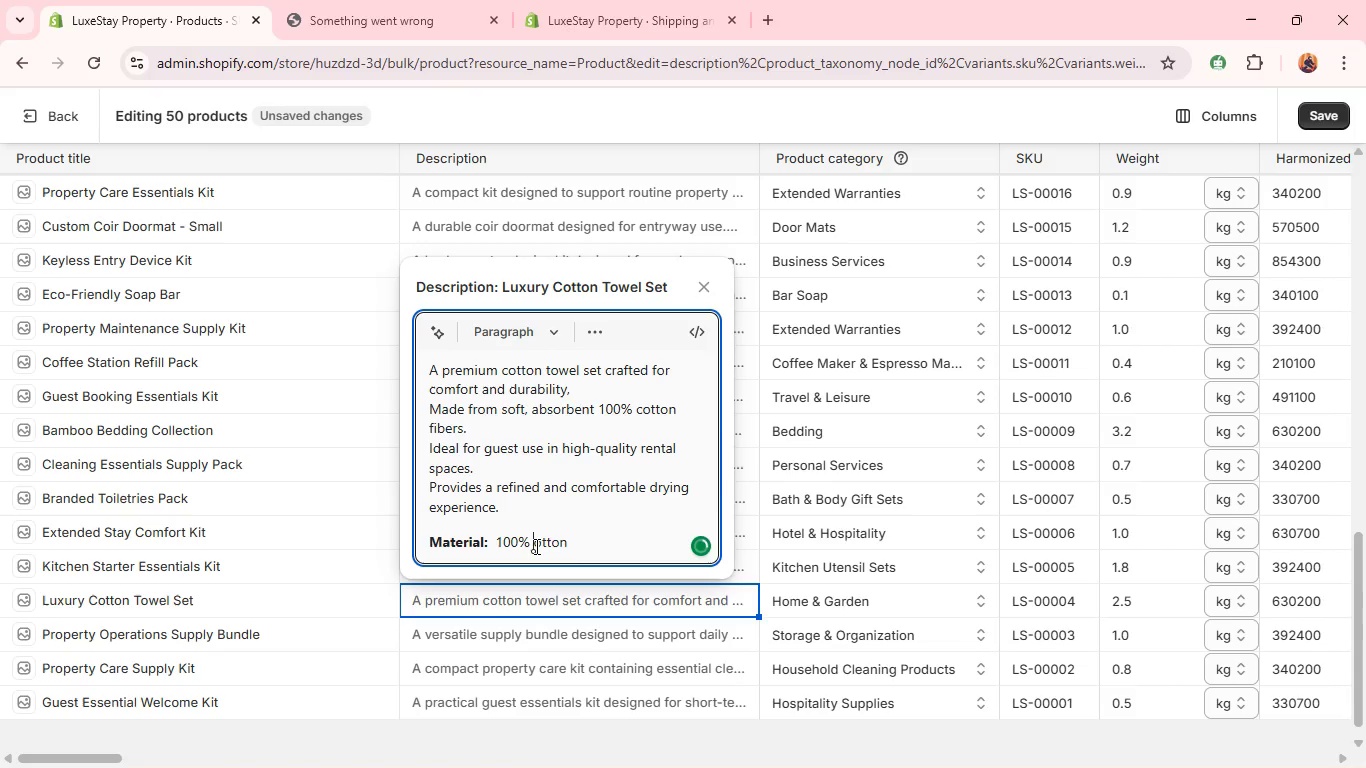 
key(Shift+C)
 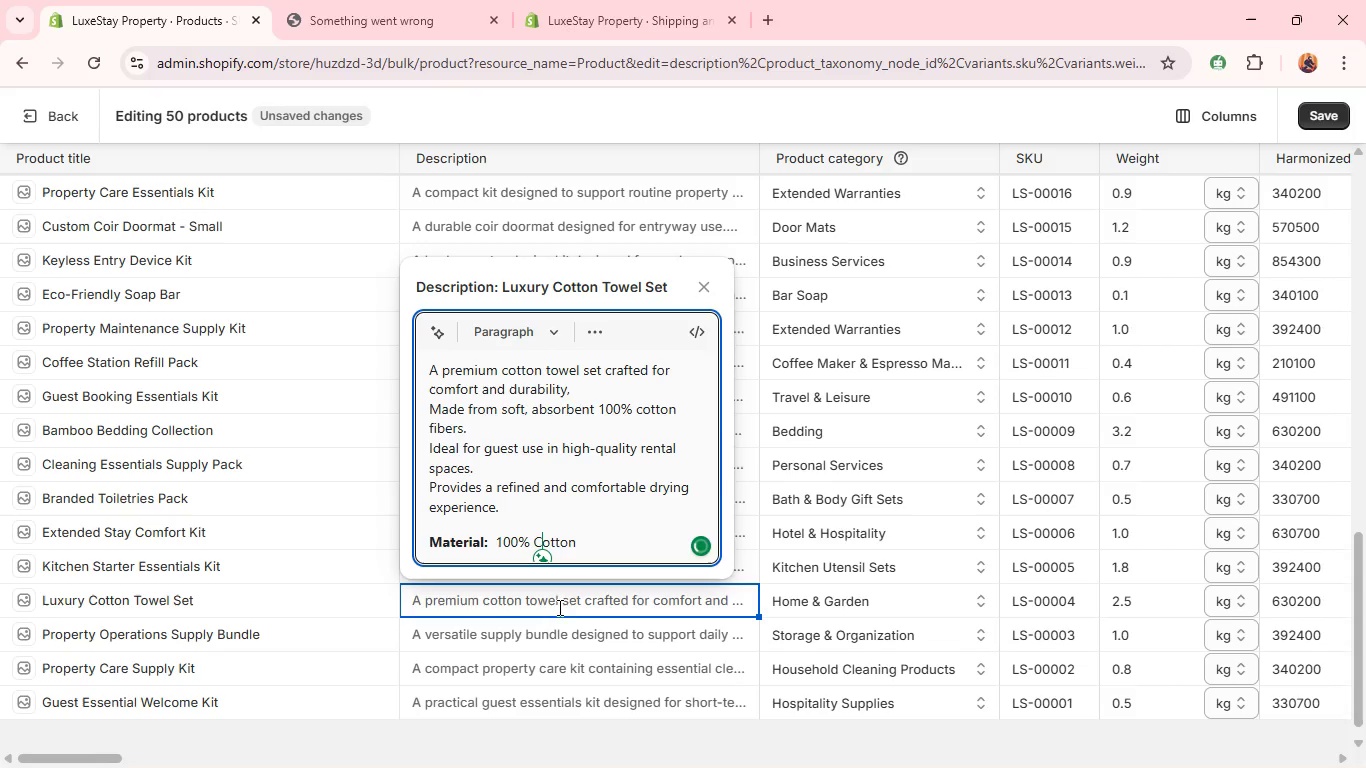 
double_click([551, 634])
 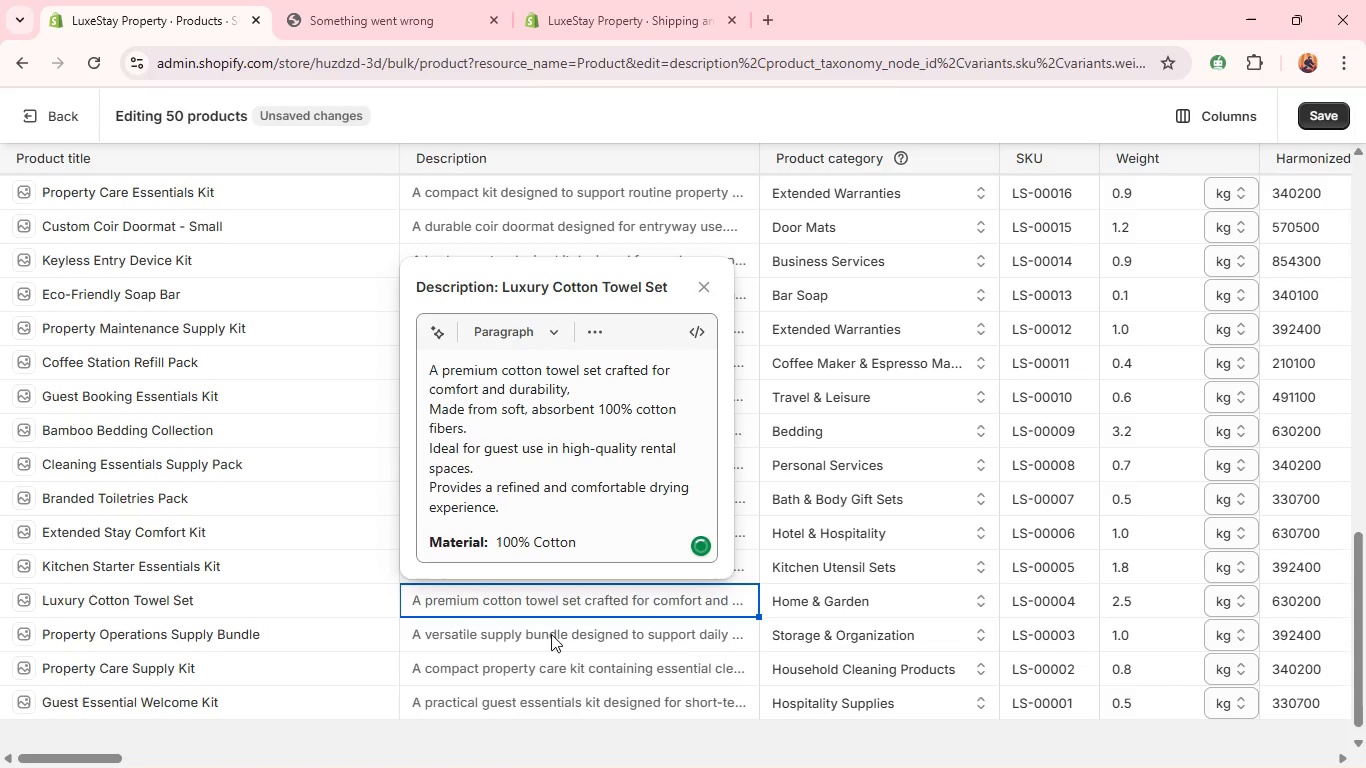 
triple_click([551, 634])
 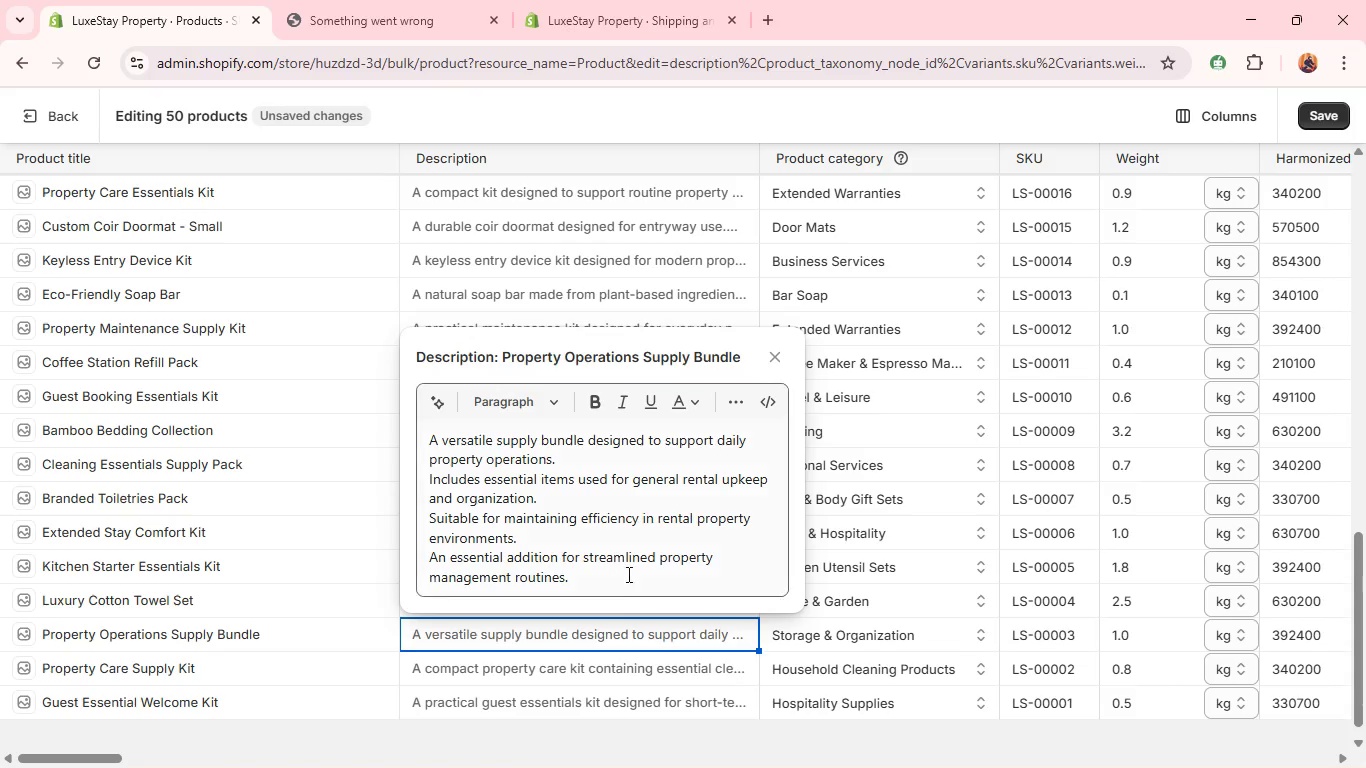 
left_click([636, 568])
 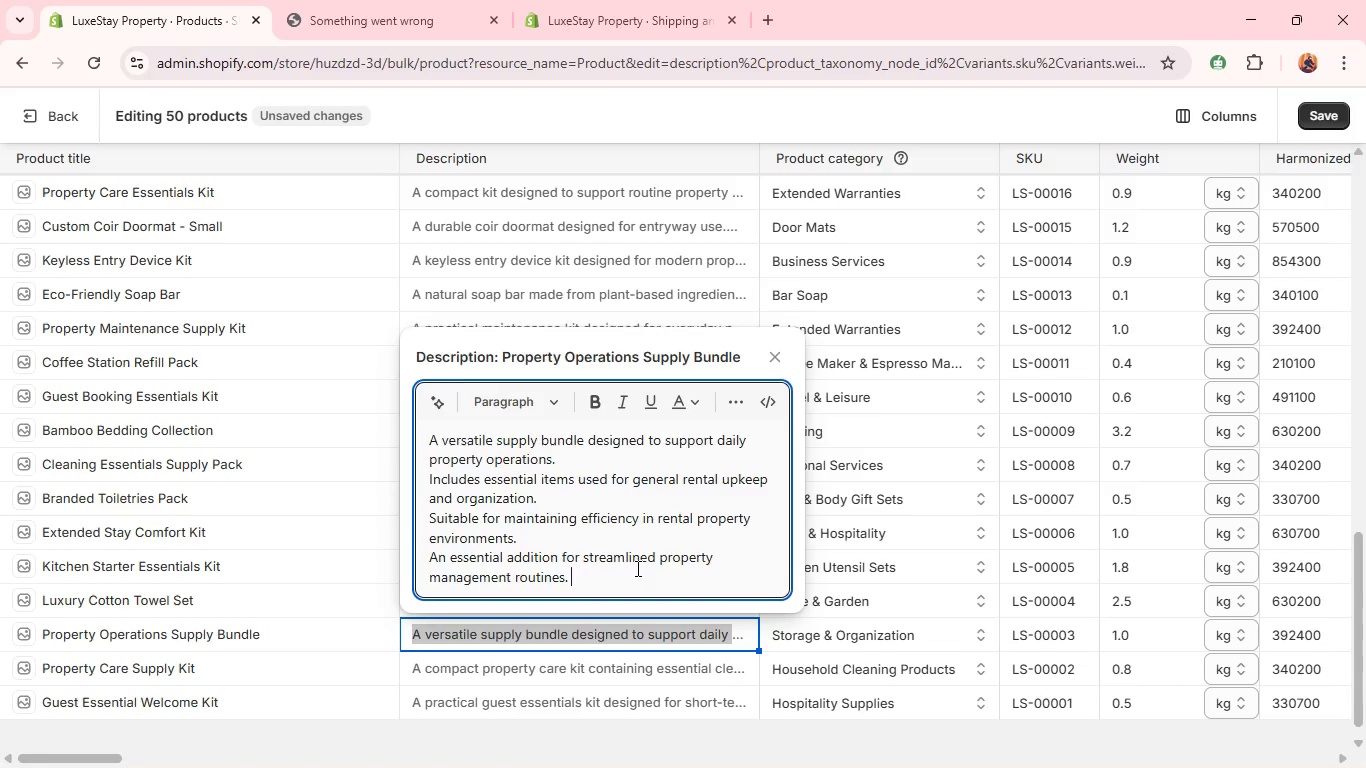 
key(Enter)
 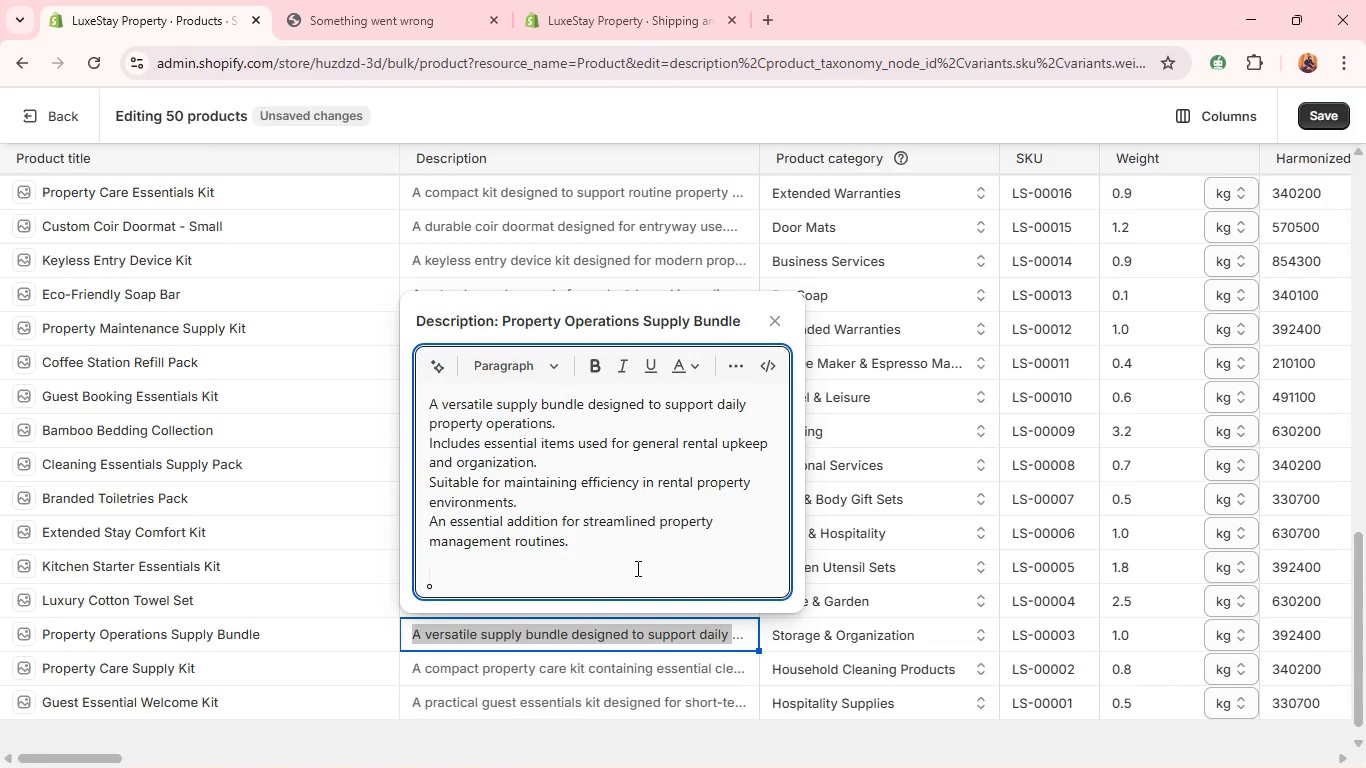 
hold_key(key=ControlLeft, duration=0.81)
 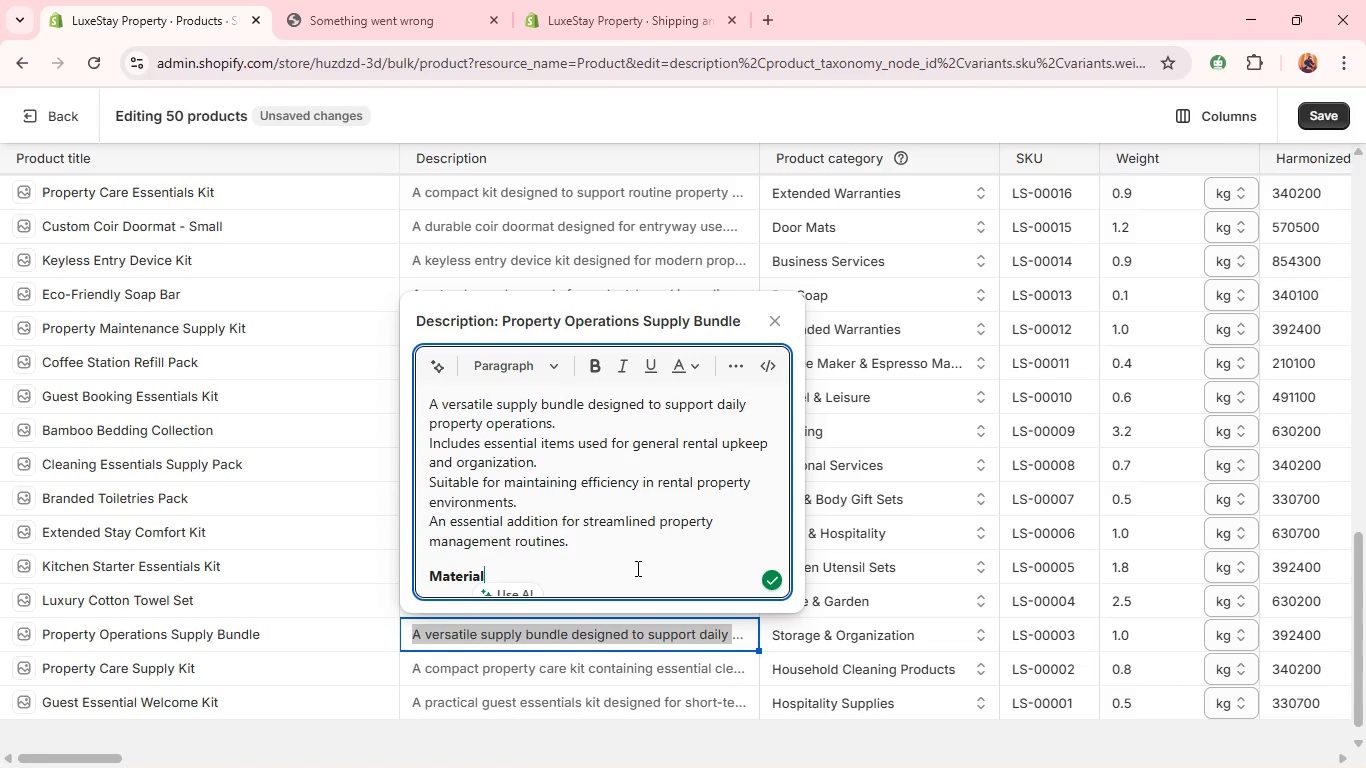 
hold_key(key=V, duration=0.45)
 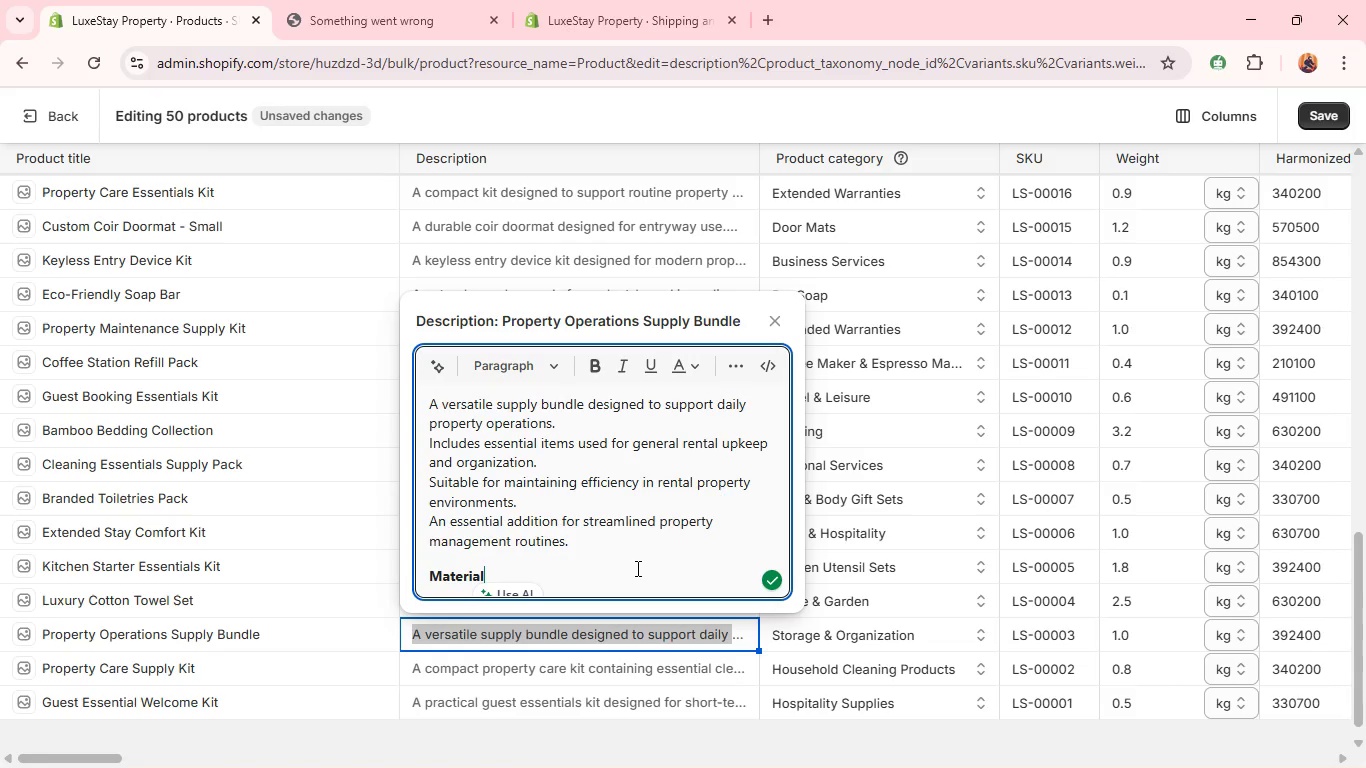 
key(Shift+Semicolon)
 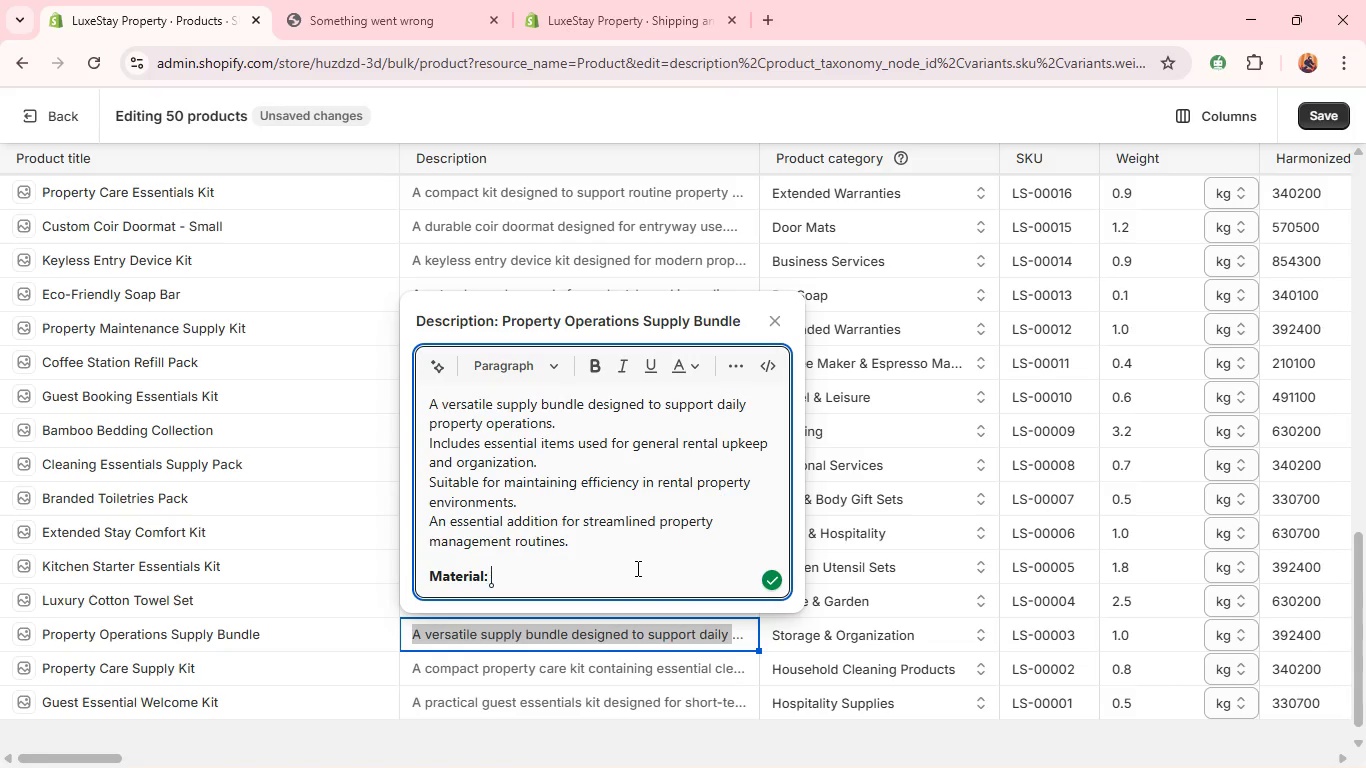 
key(Space)
 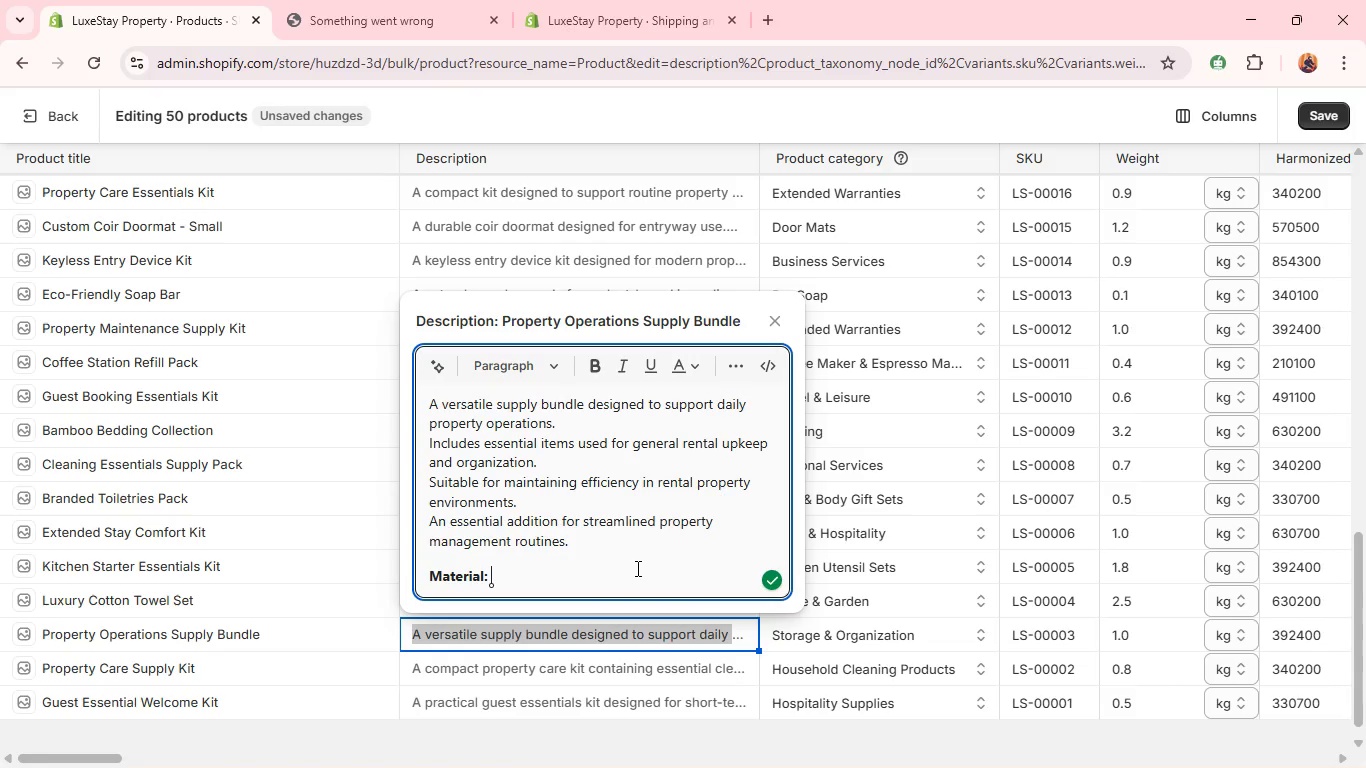 
key(Control+B)
 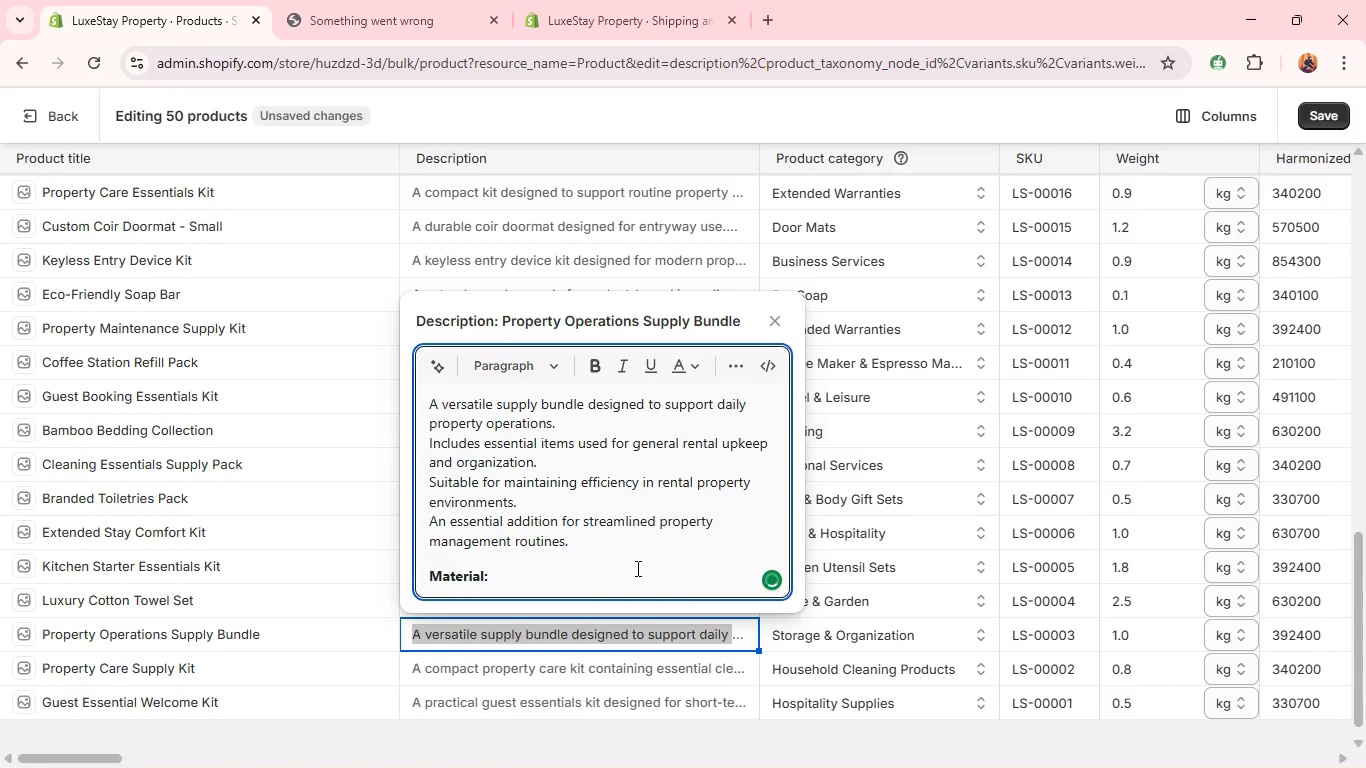 
type( Plastic )
 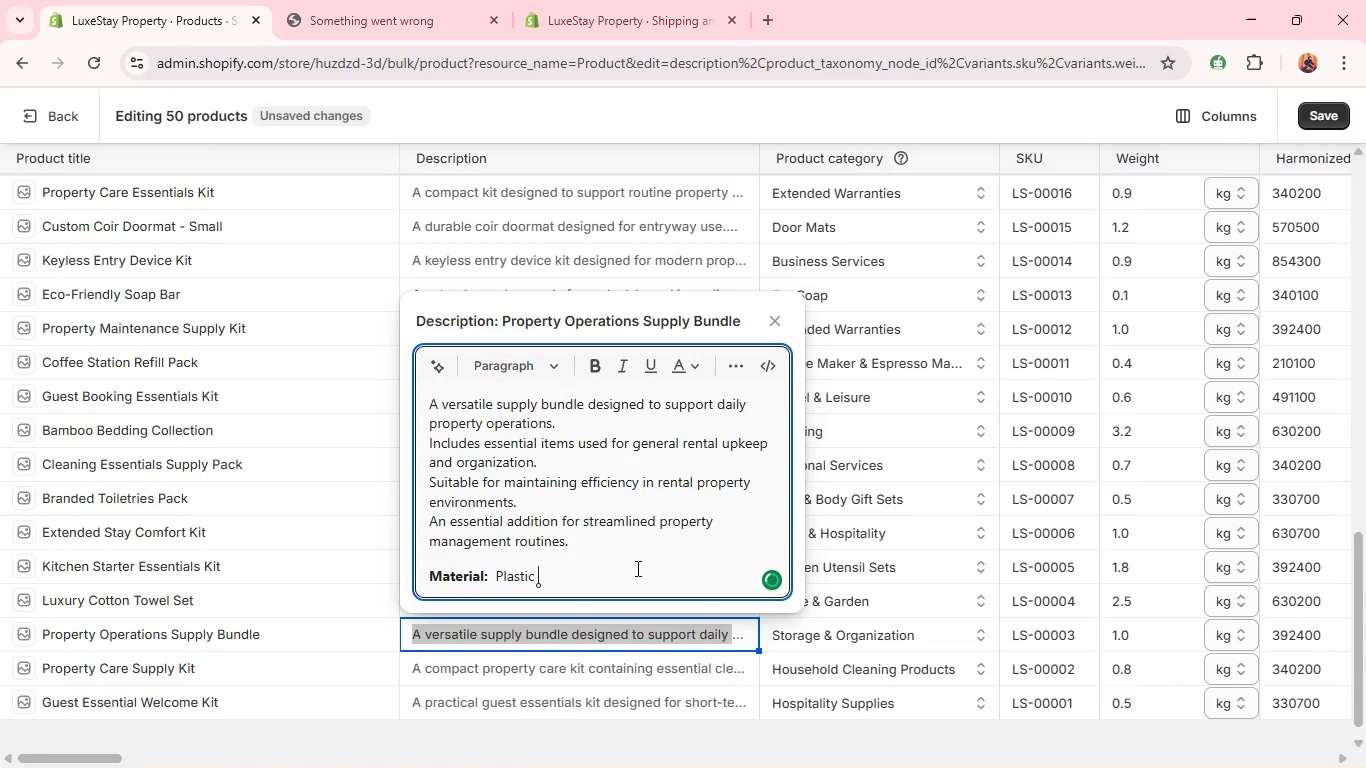 
key(Control+7)
 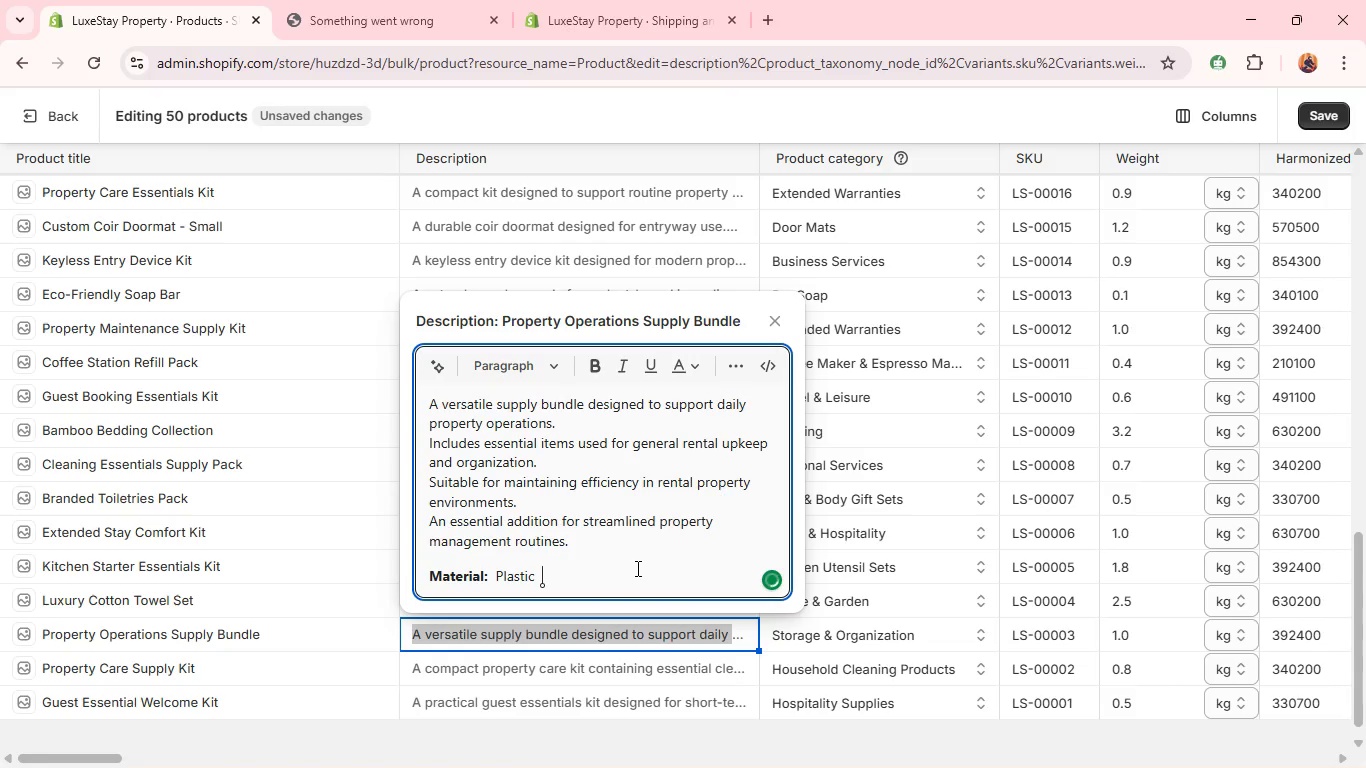 
type( Metal )
 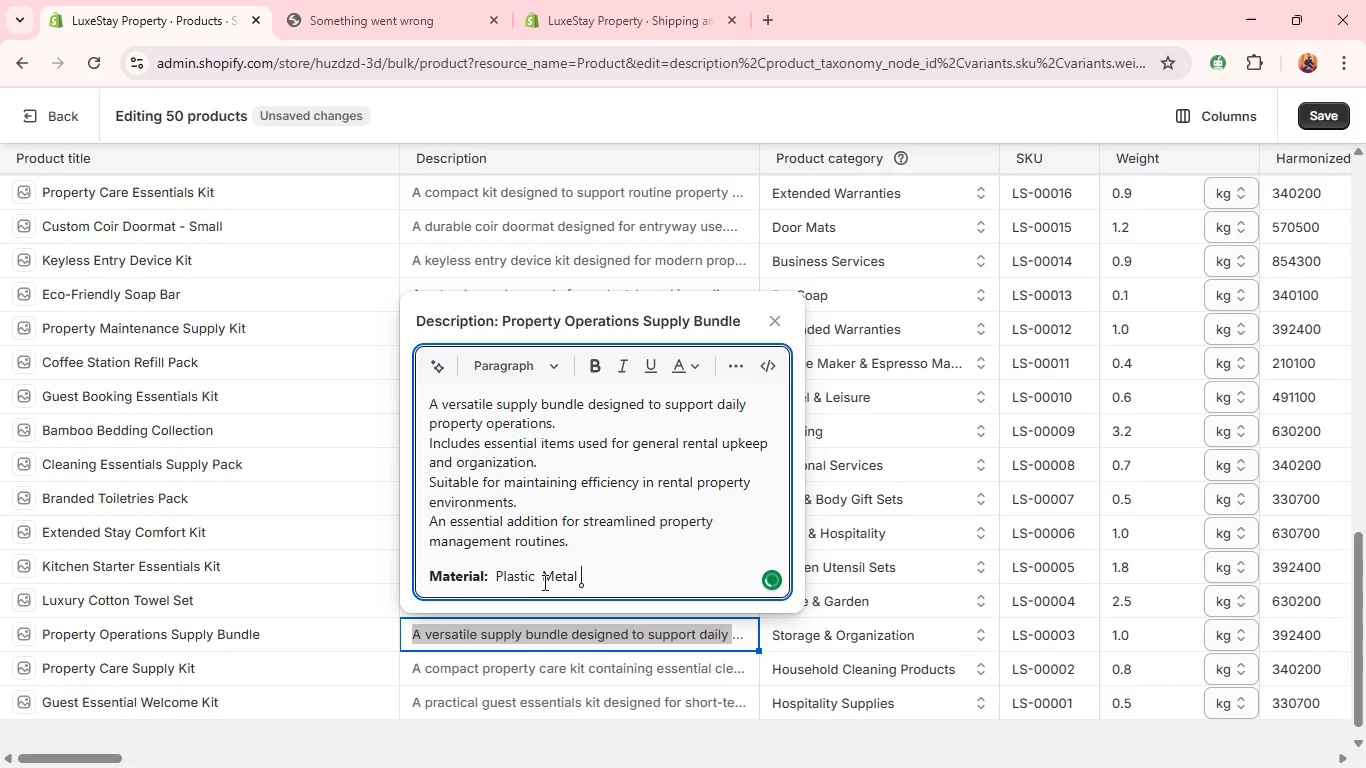 
left_click([539, 575])
 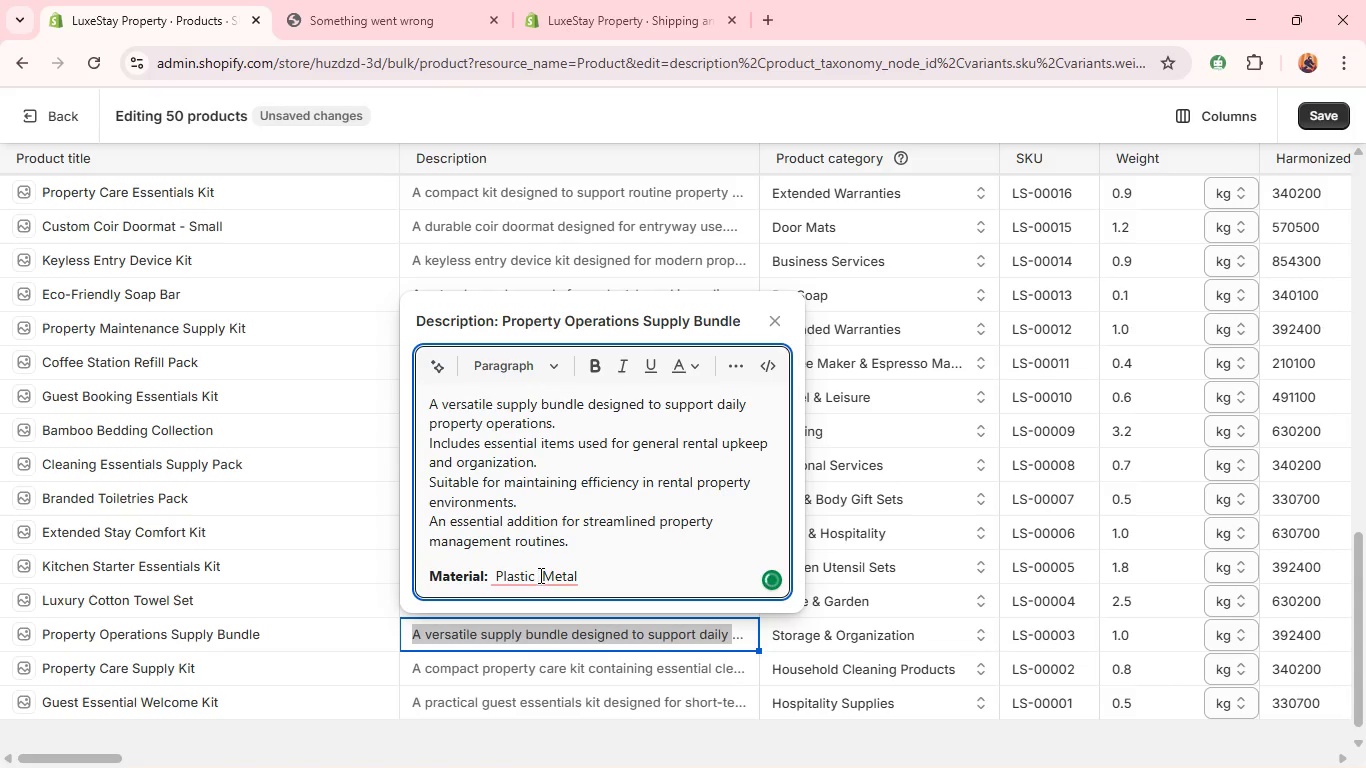 
key(Control+7)
 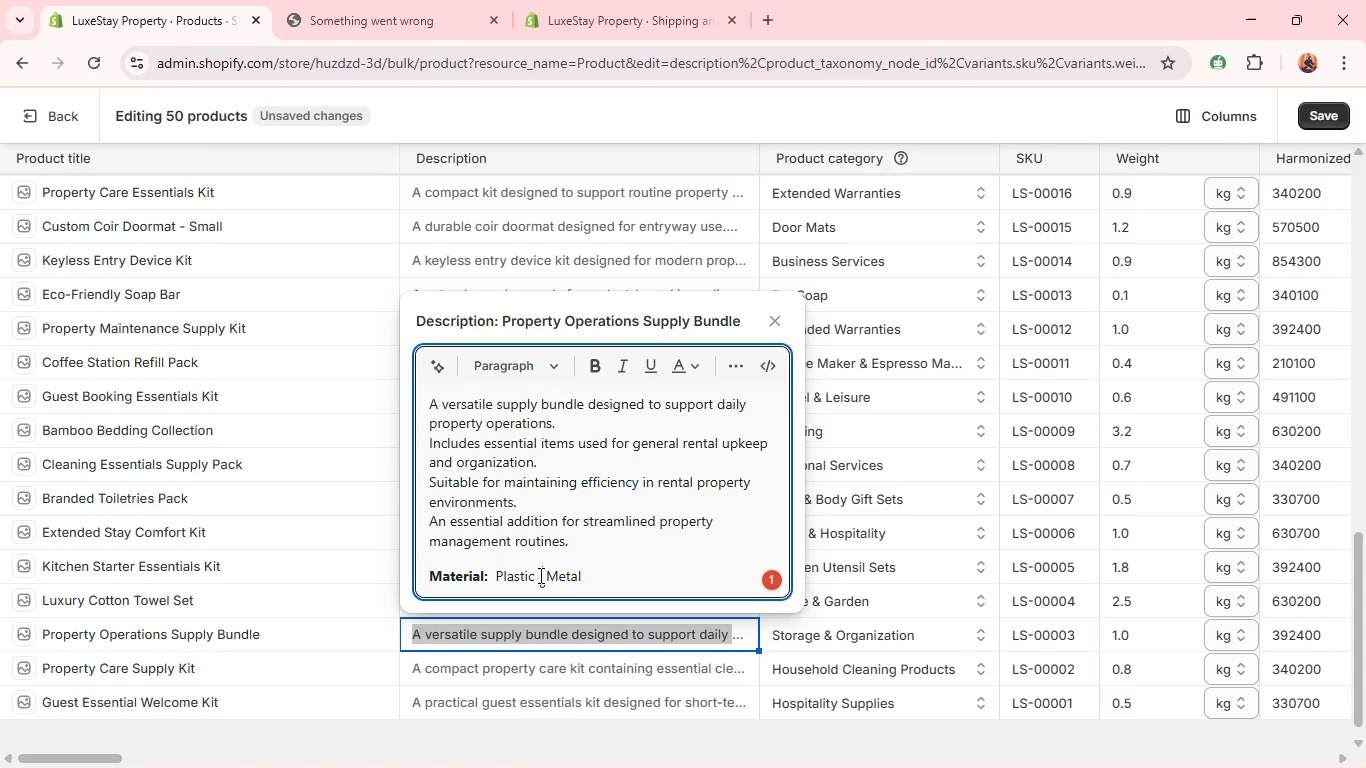 
key(Space)
 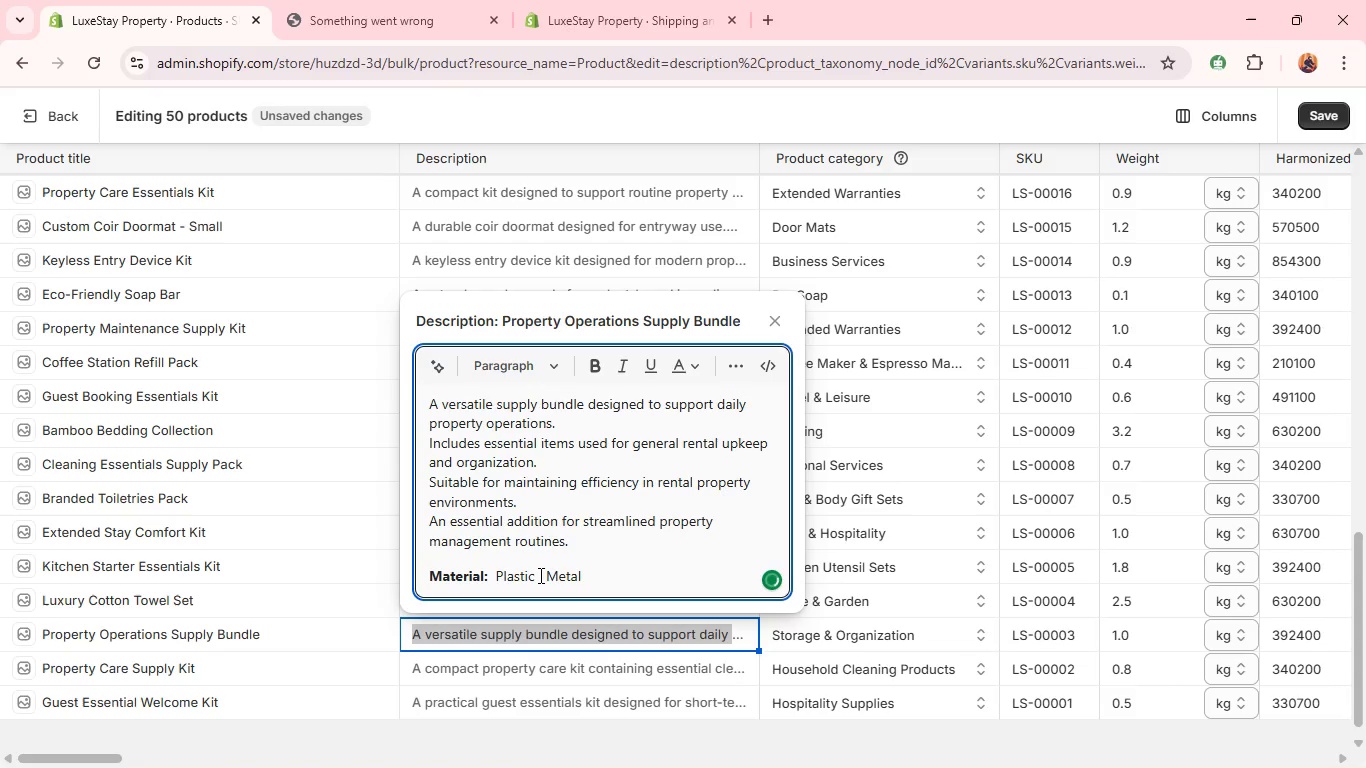 
key(Backspace)
 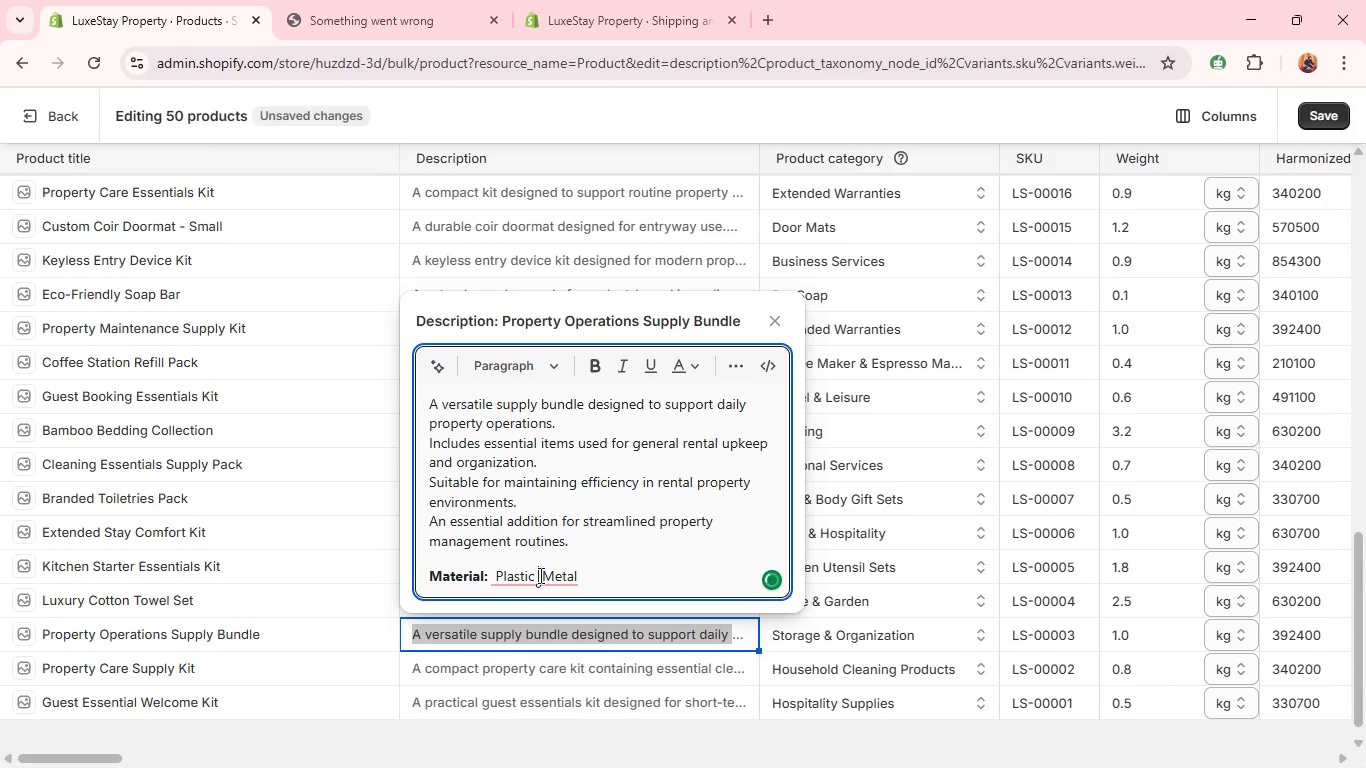 
key(Backspace)
 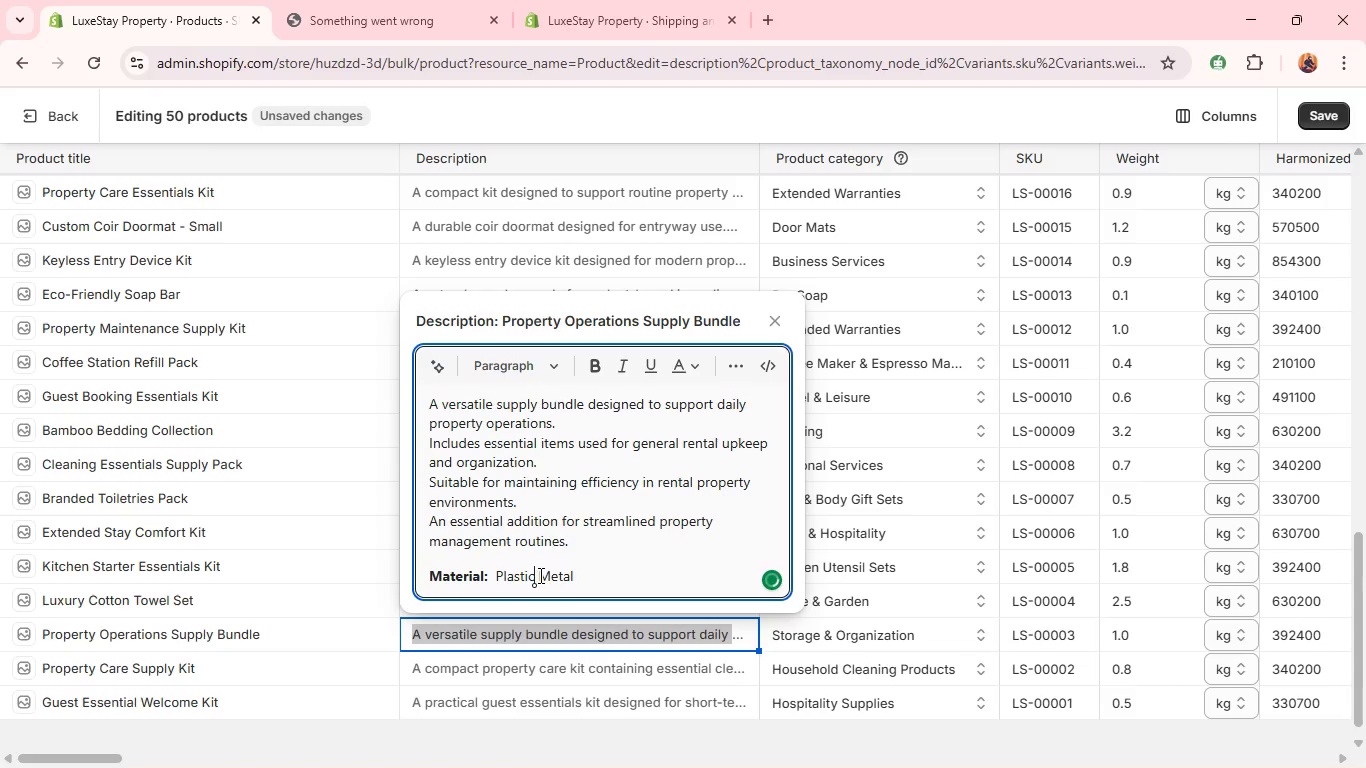 
key(Space)
 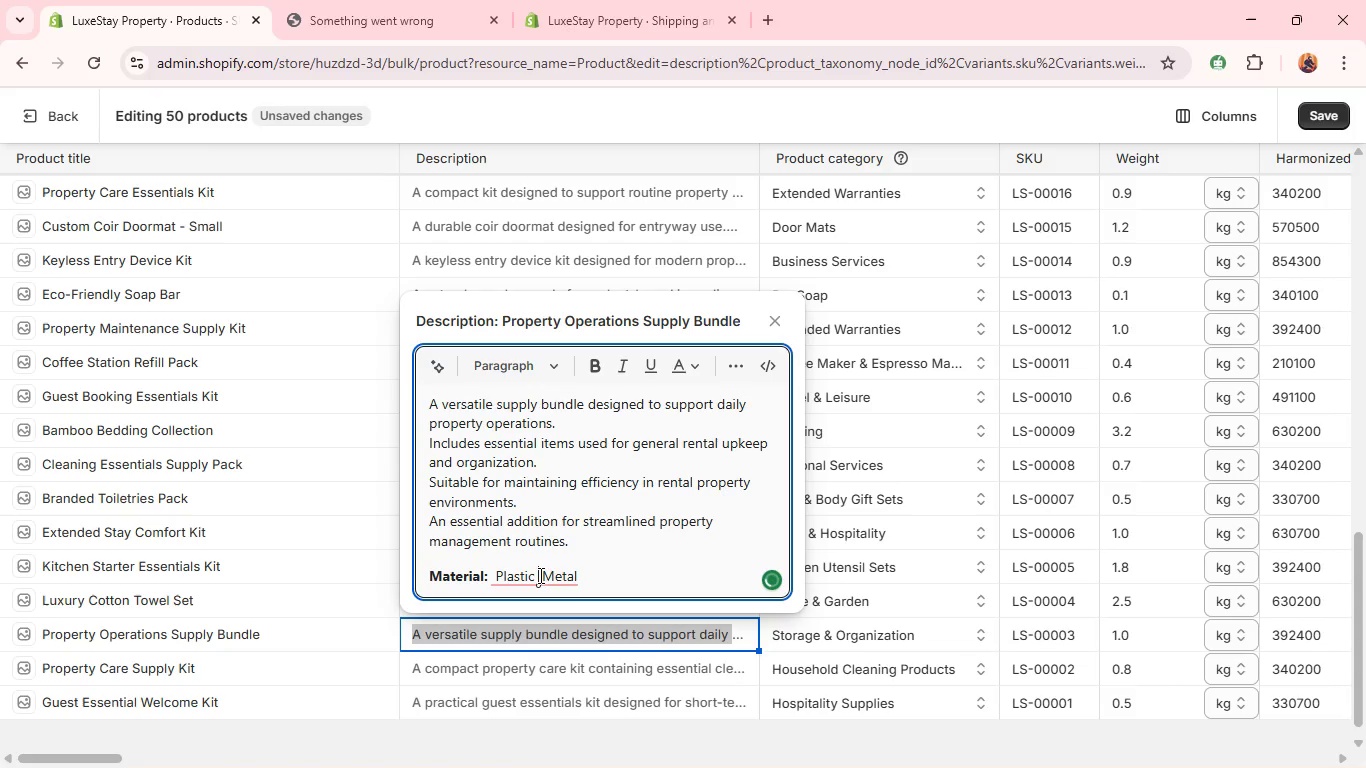 
key(Shift+ShiftLeft)
 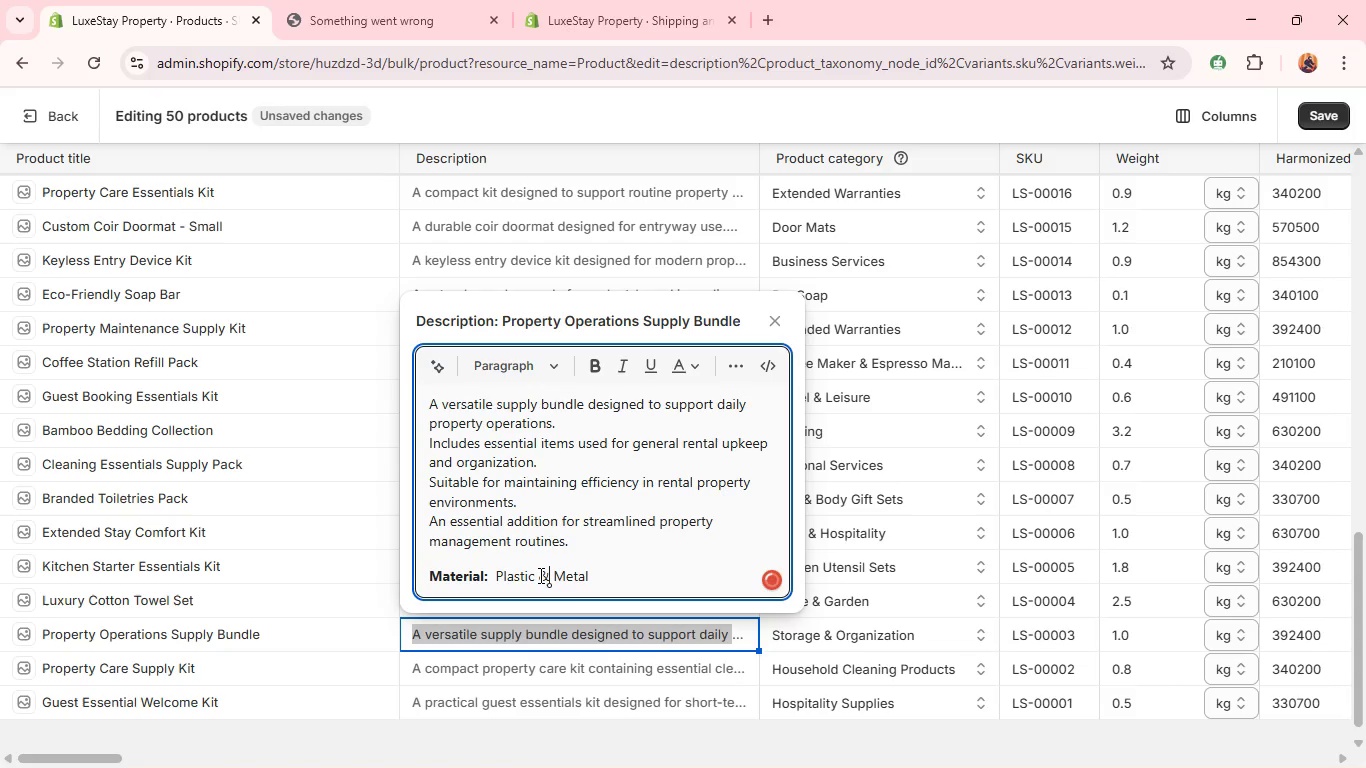 
key(Shift+7)
 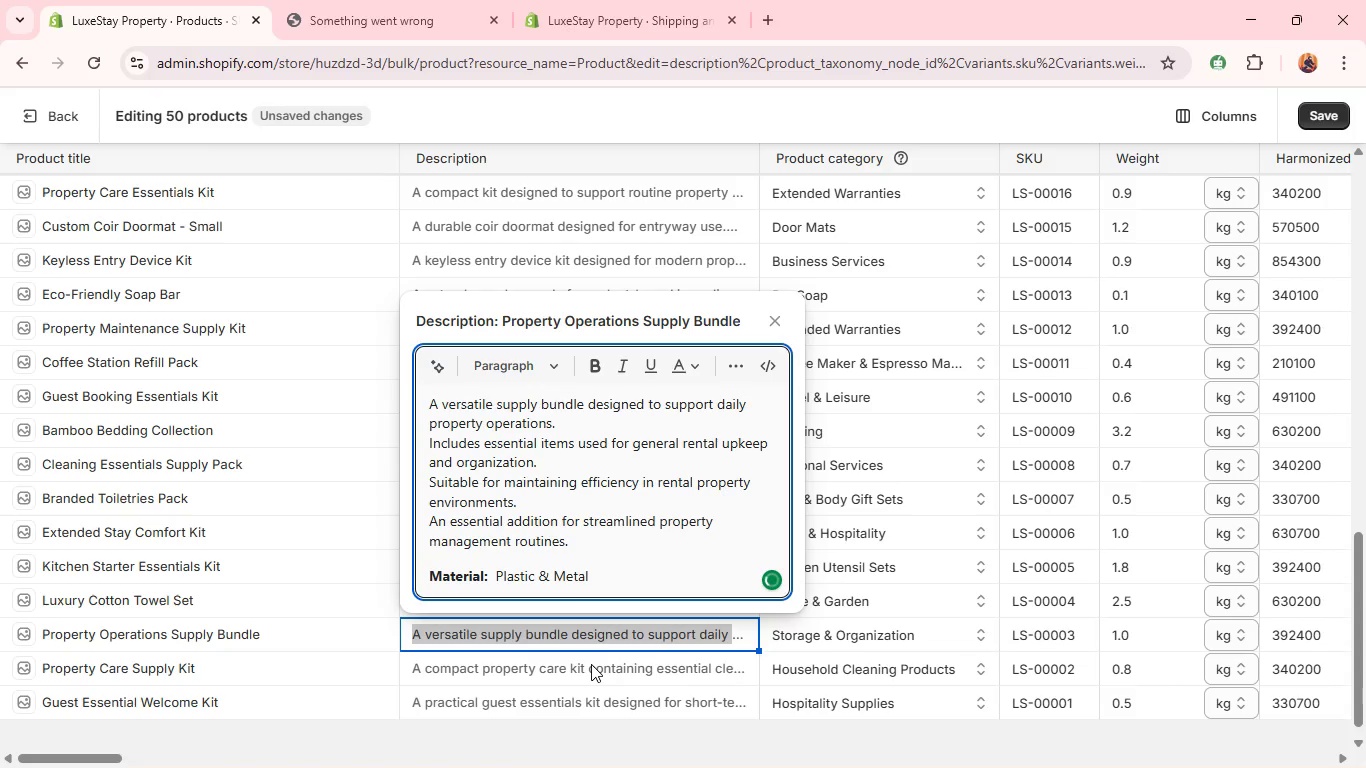 
double_click([590, 664])
 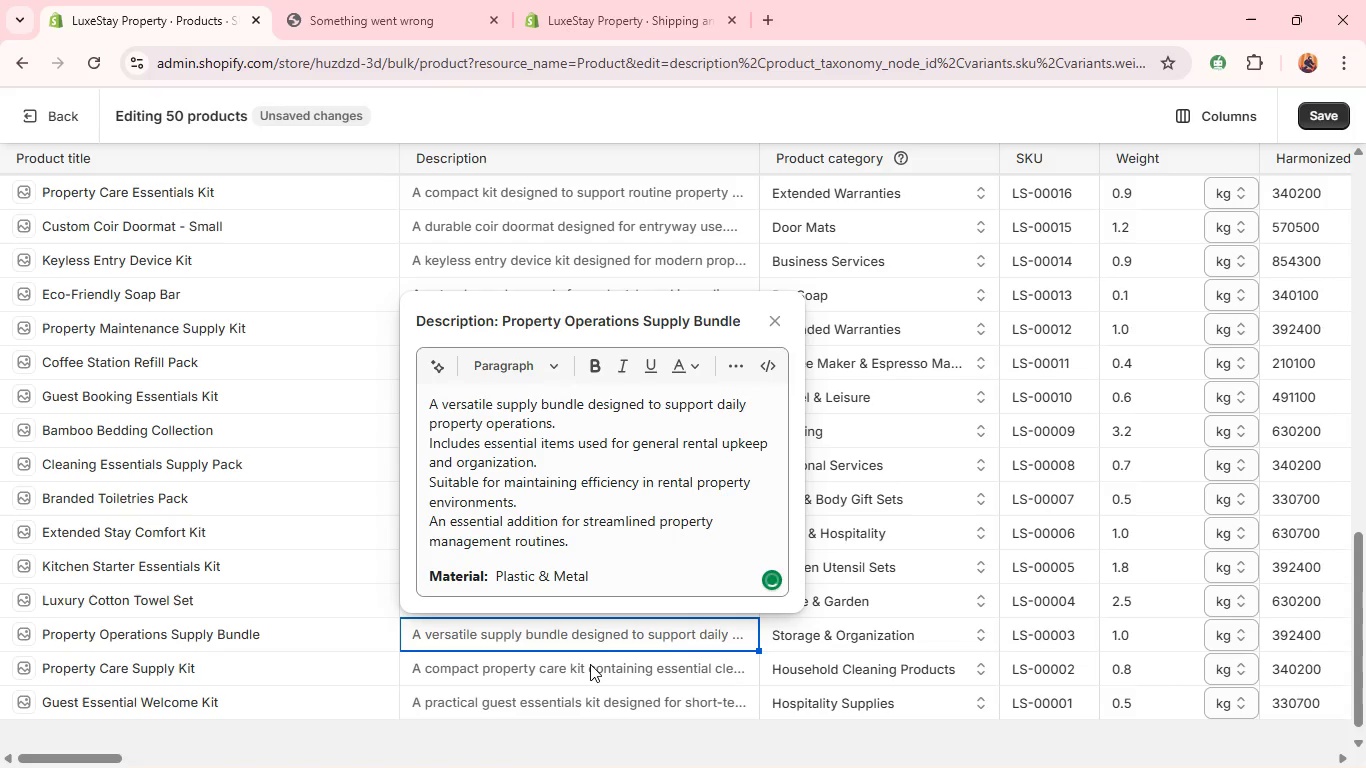 
triple_click([590, 664])
 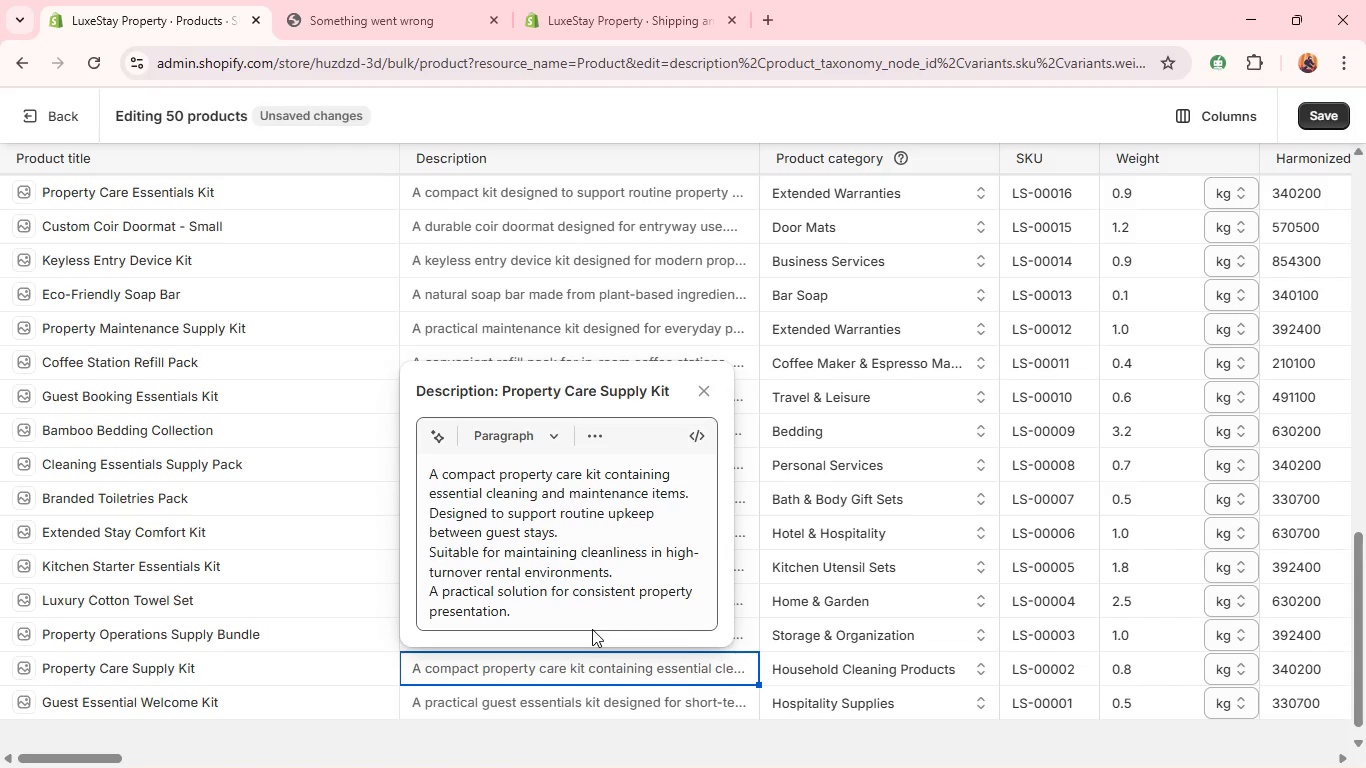 
left_click([592, 617])
 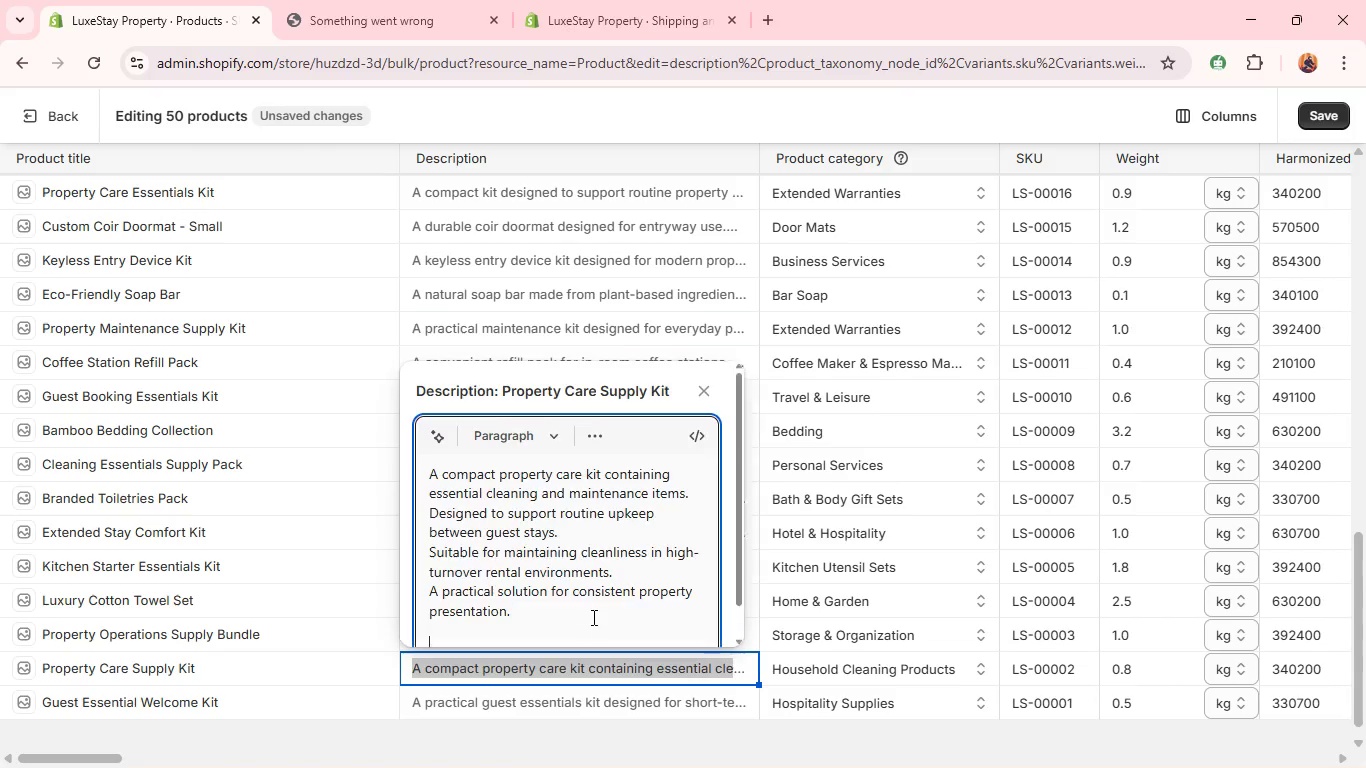 
key(Enter)
 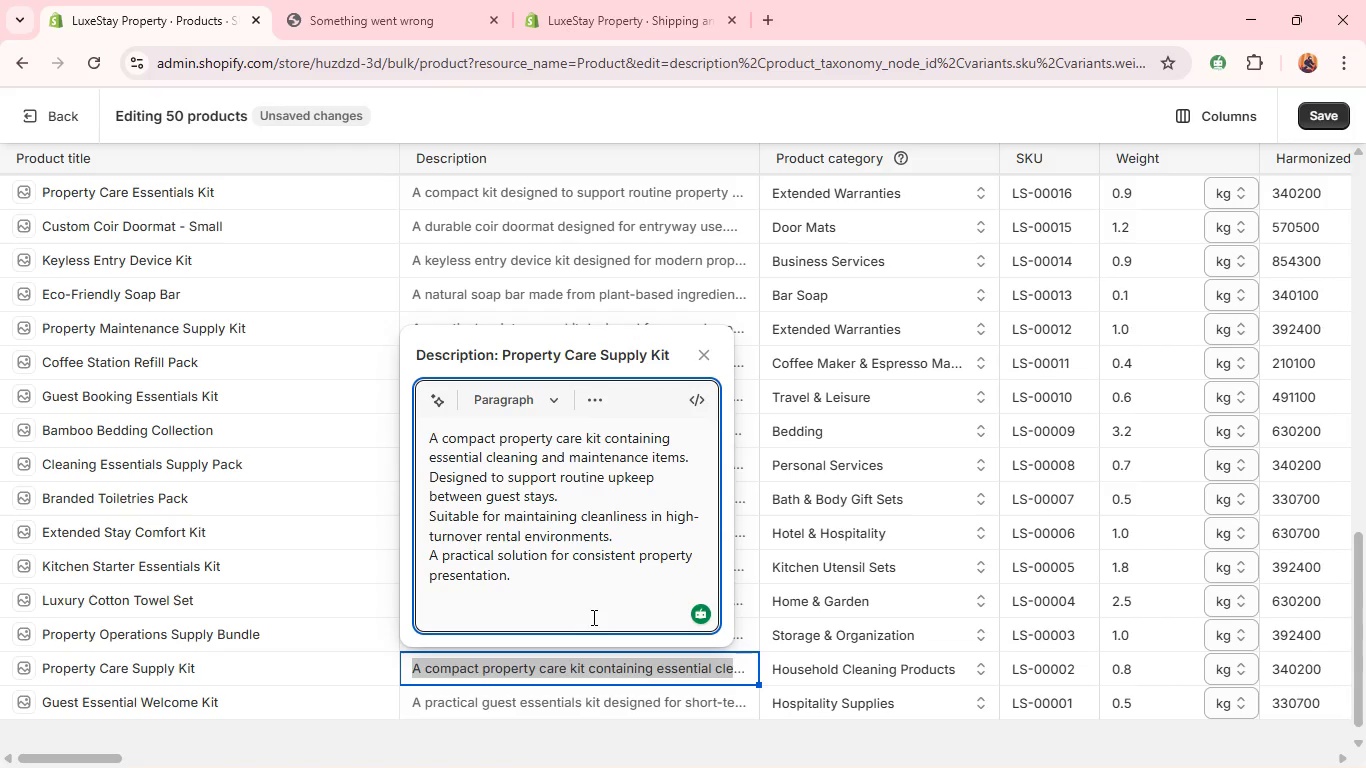 
key(Control+V)
 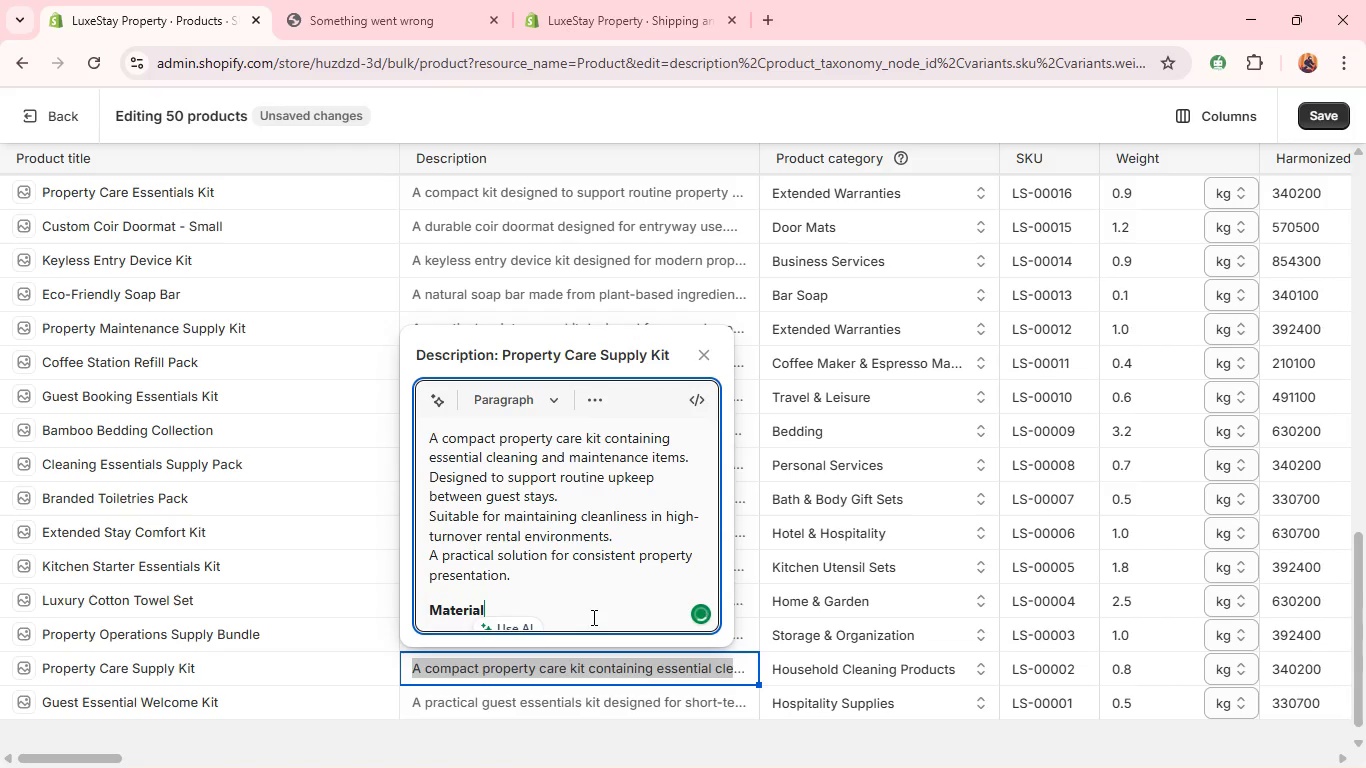 
key(Shift+Semicolon)
 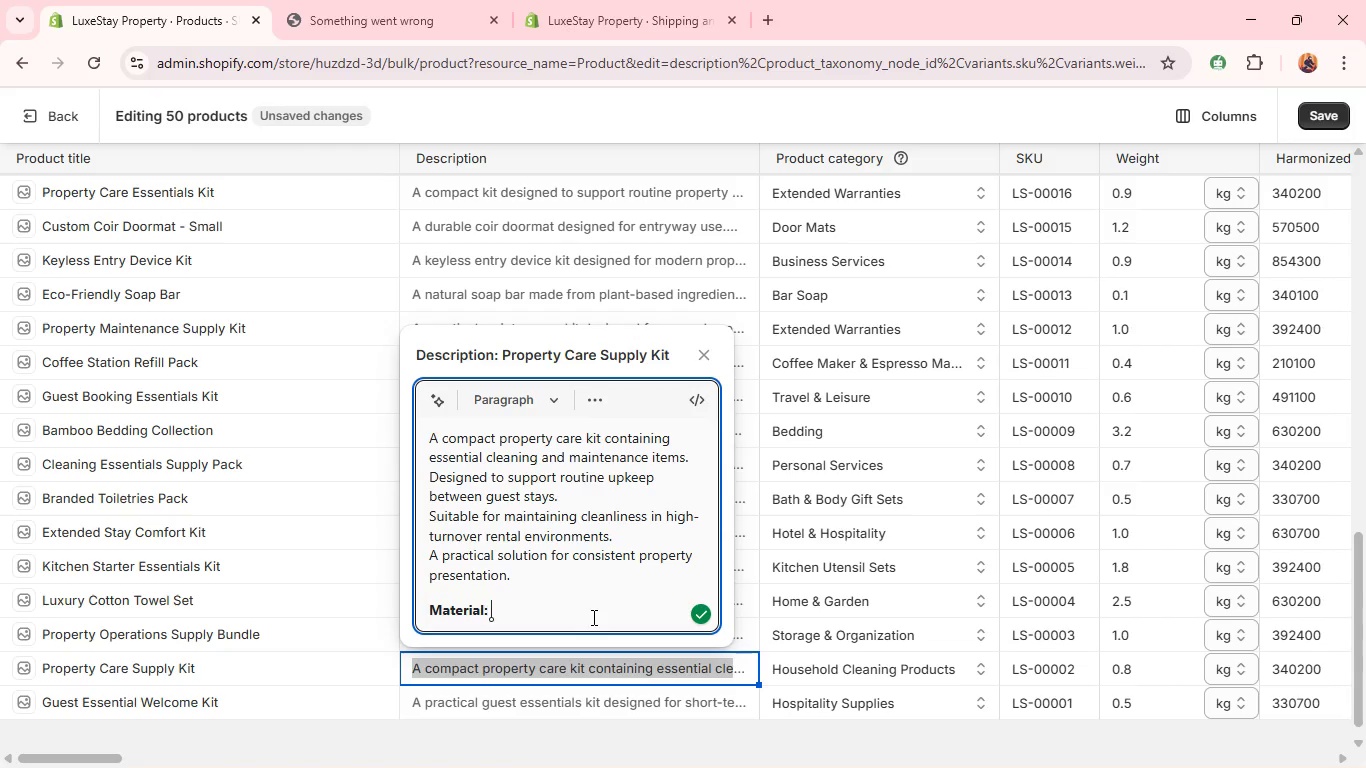 
key(Space)
 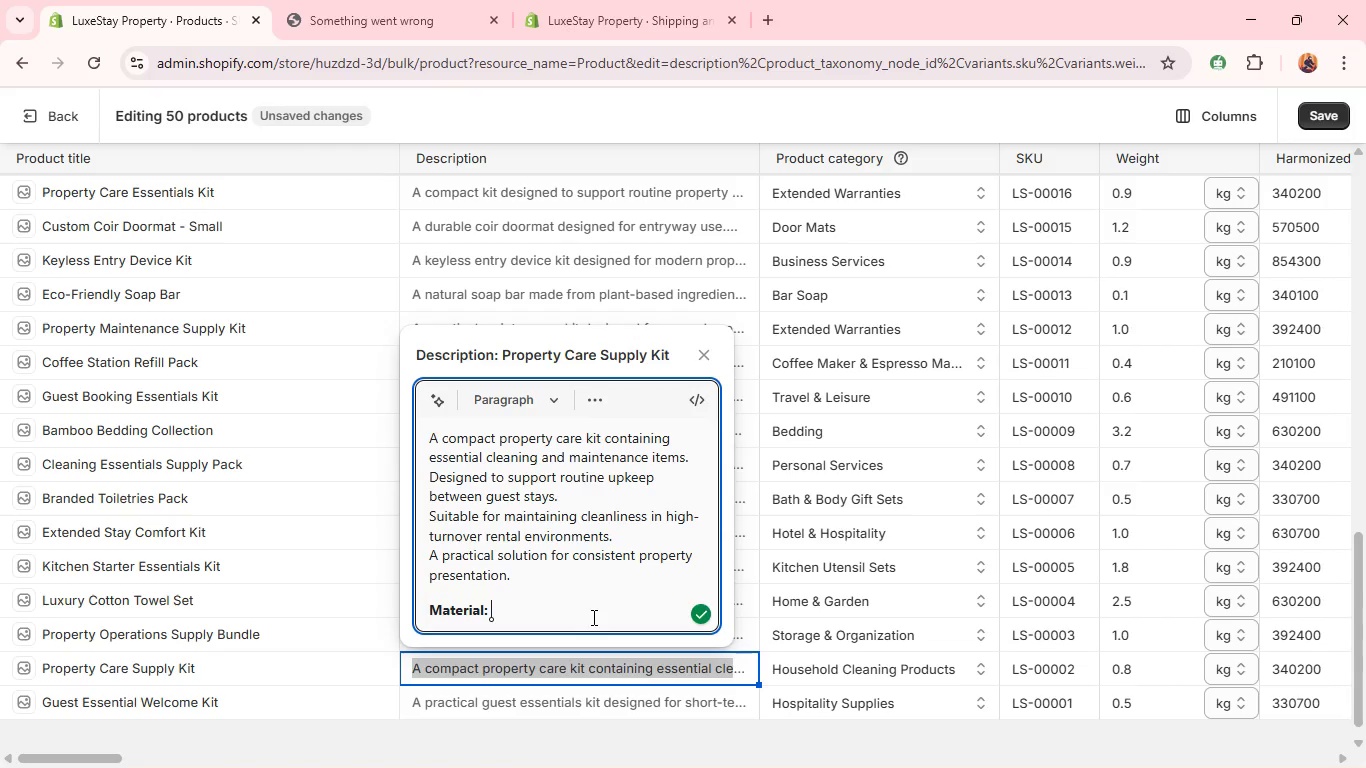 
key(Control+B)
 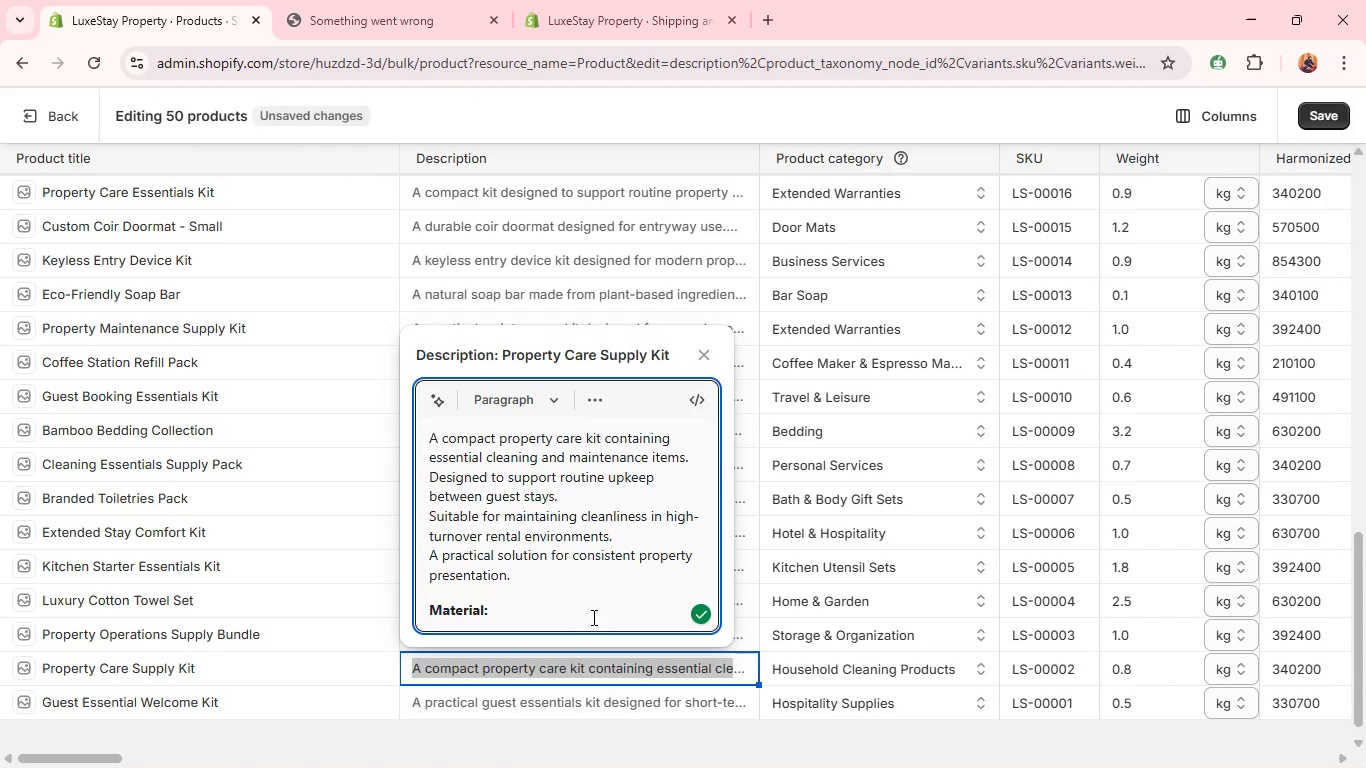 
type(Cleaning Compounds & Plastic )
 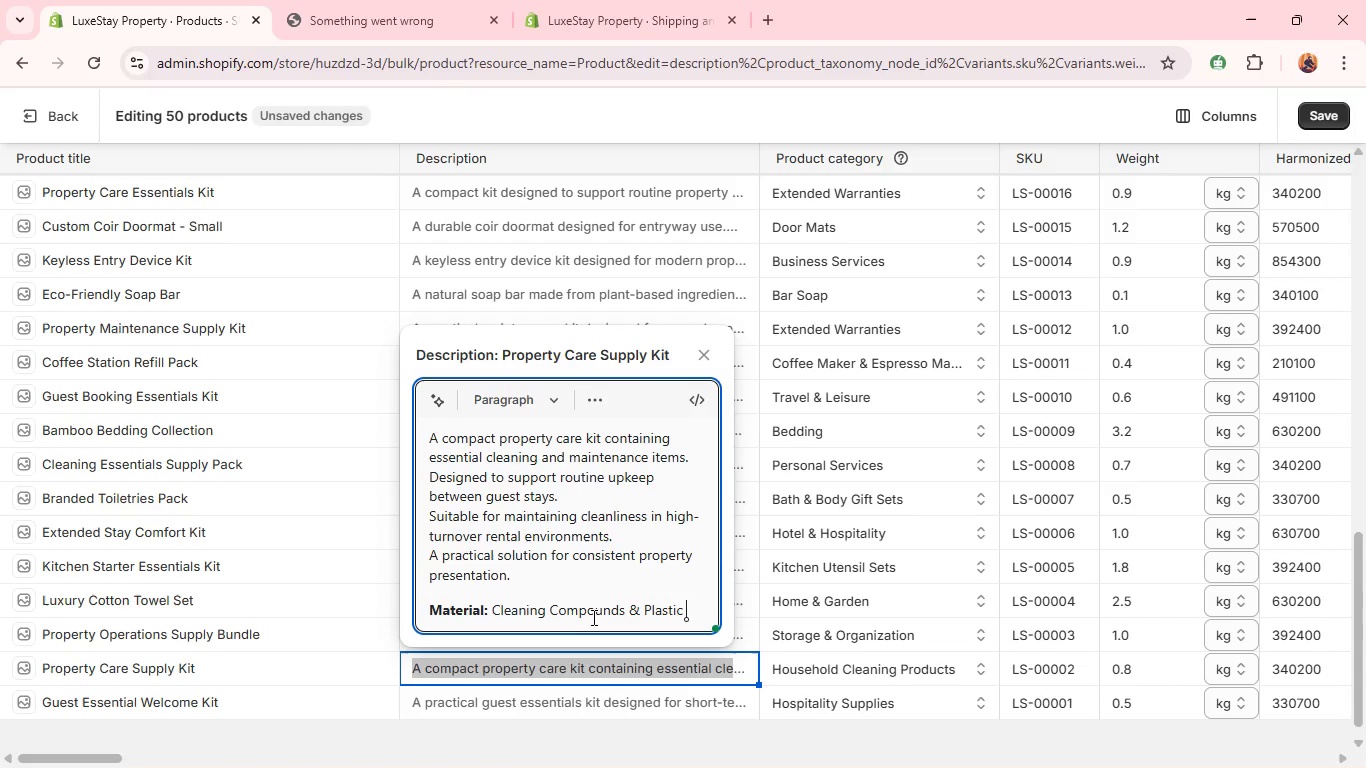 
double_click([594, 708])
 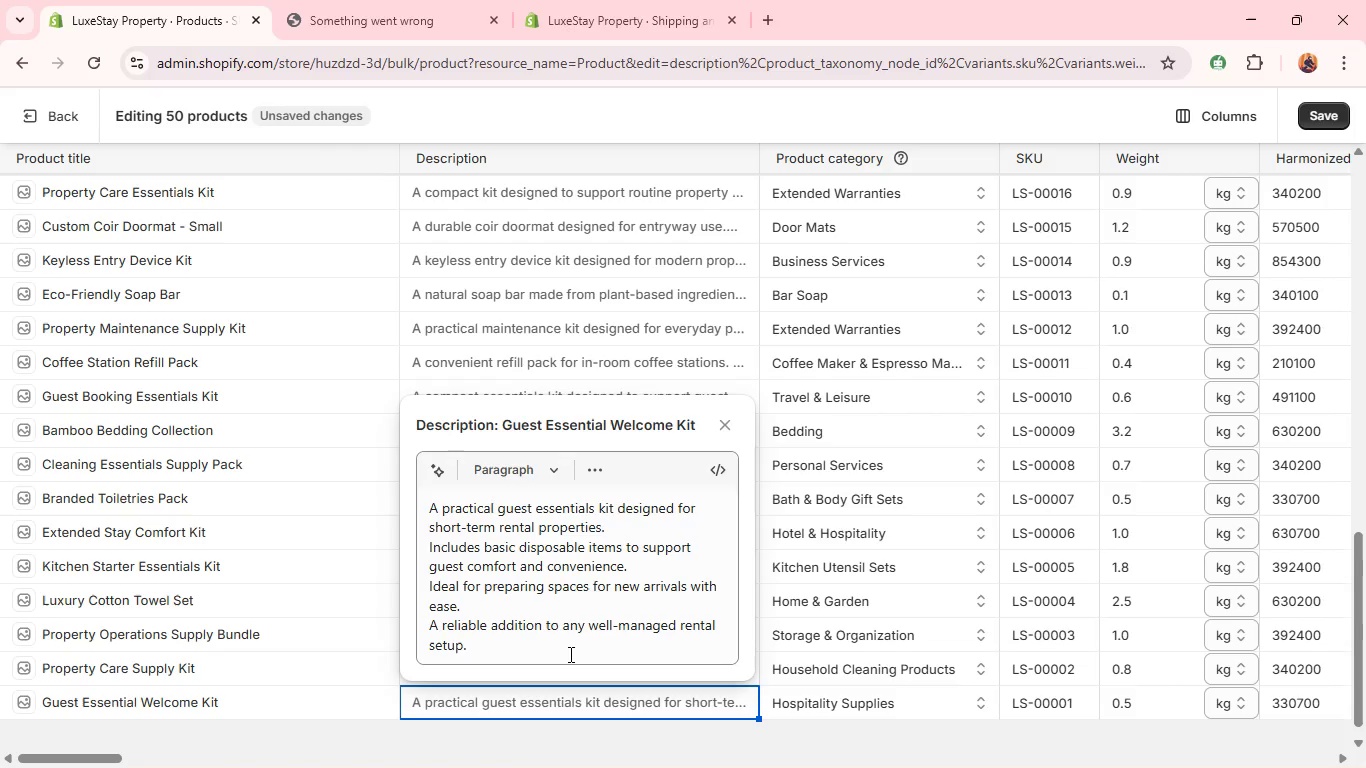 
left_click([567, 654])
 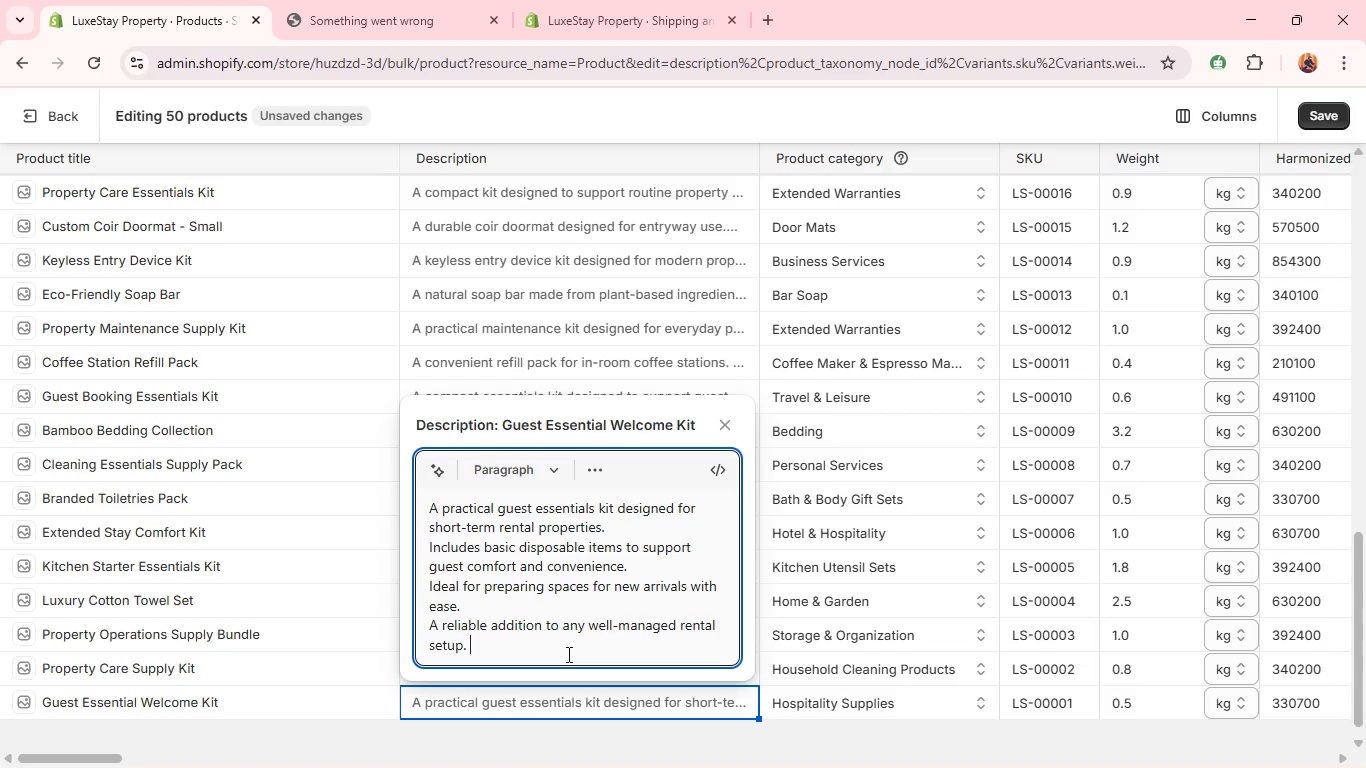 
key(Enter)
 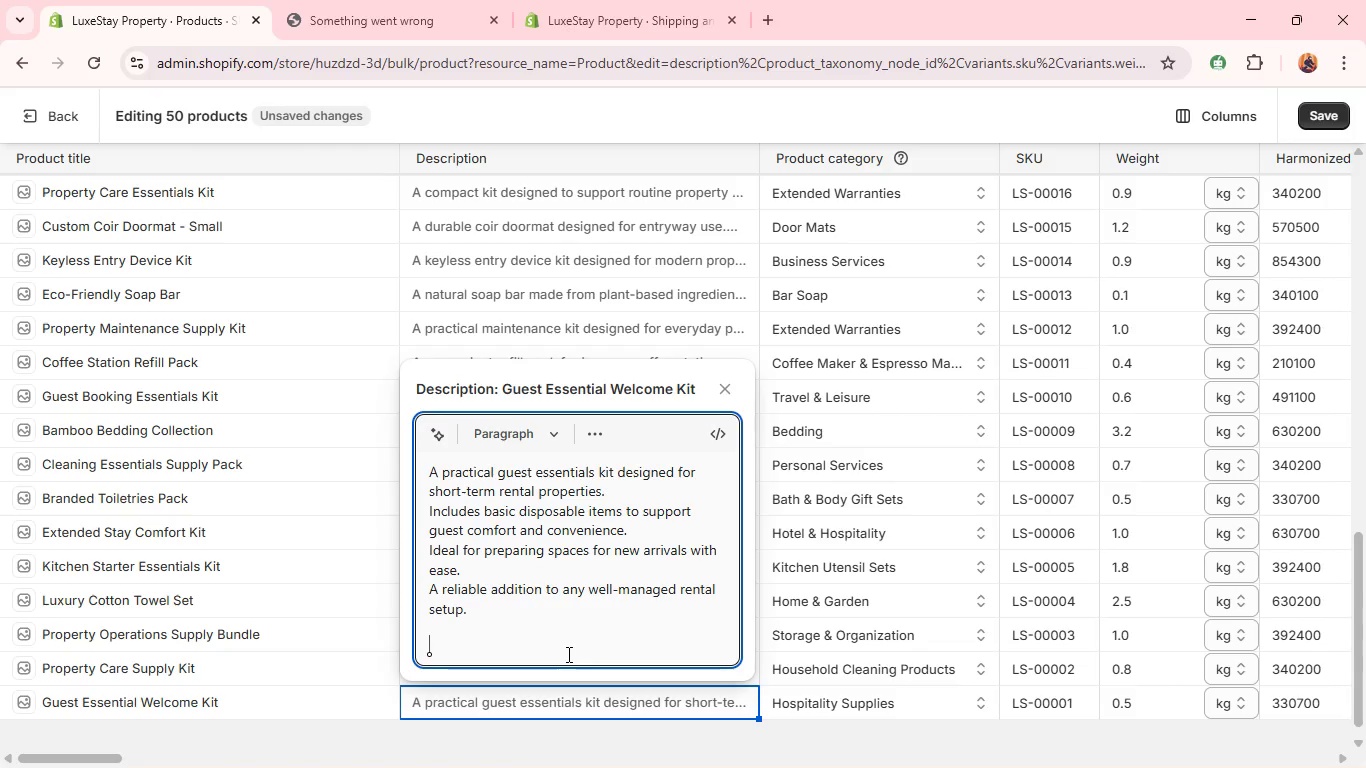 
key(Control+V)
 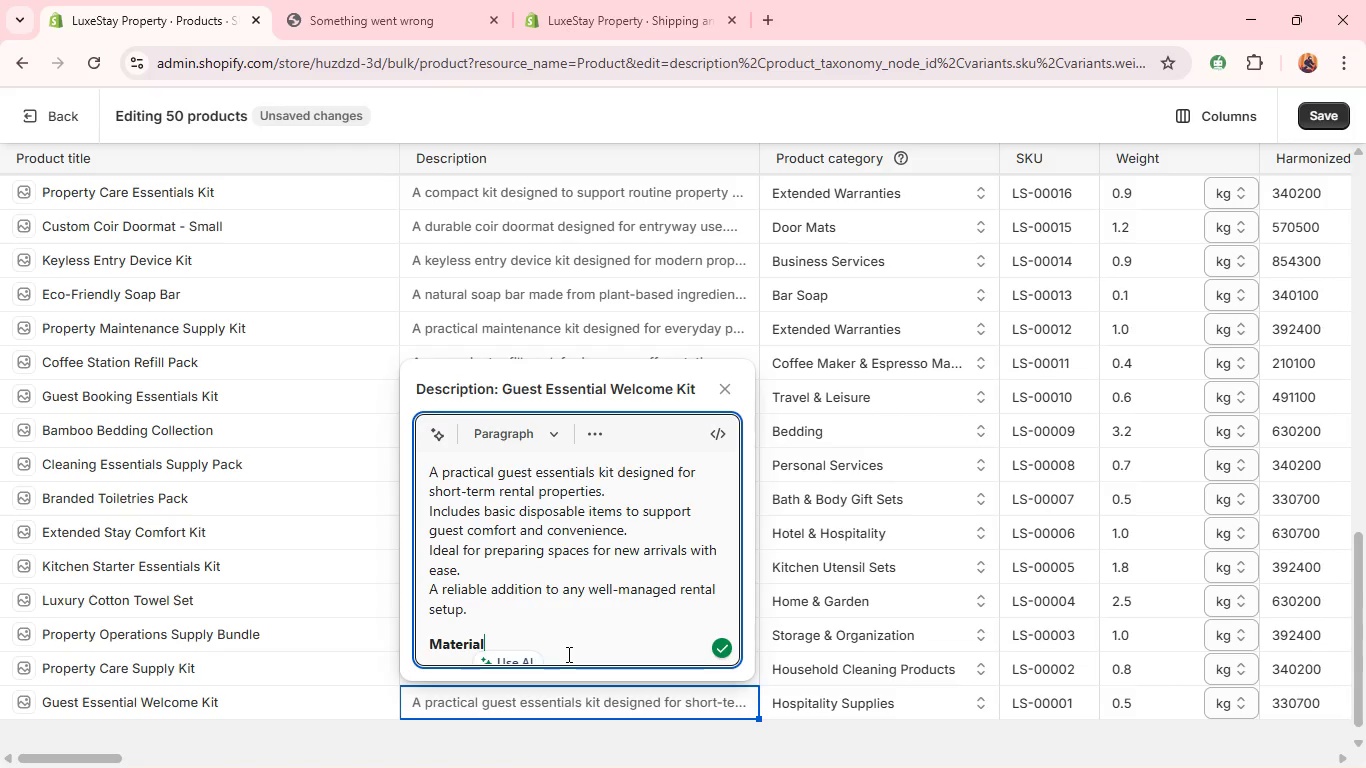 
key(Shift+Semicolon)
 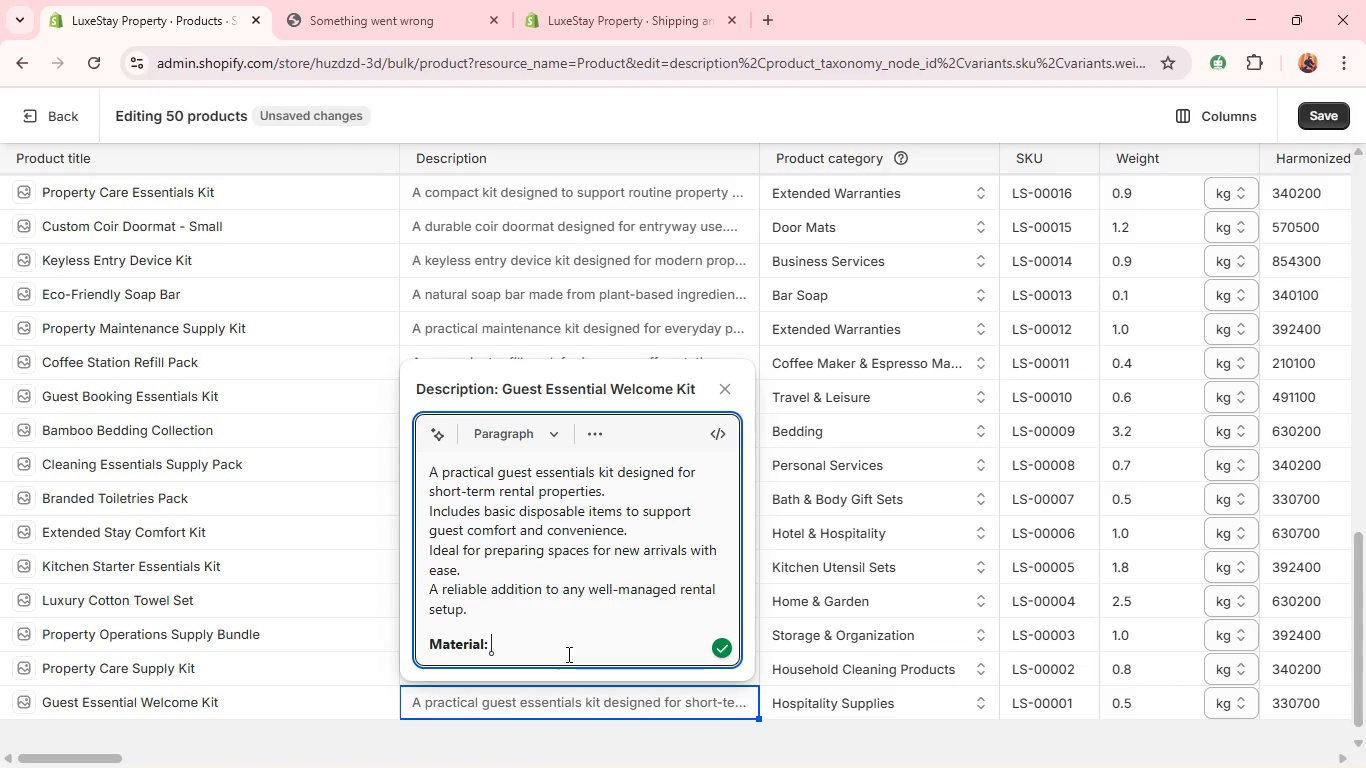 
key(Space)
 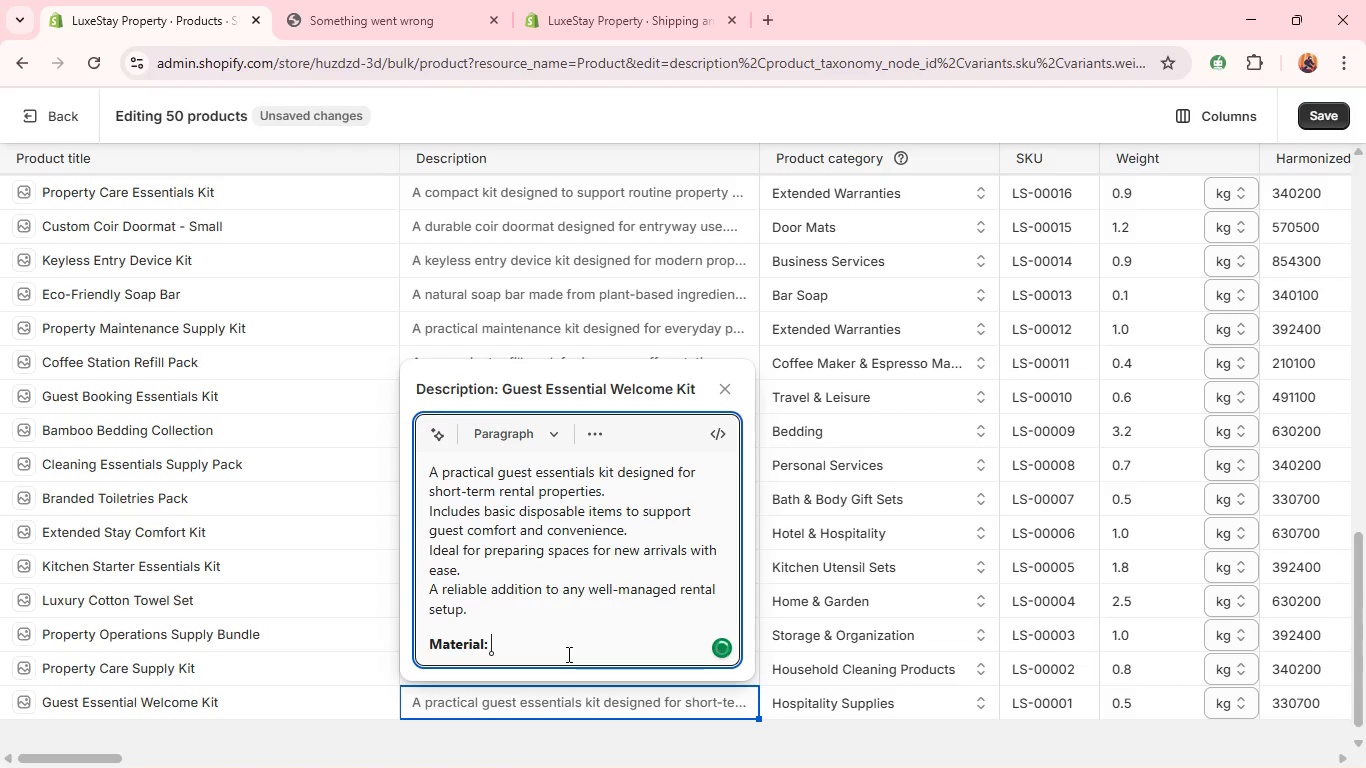 
key(Control+B)
 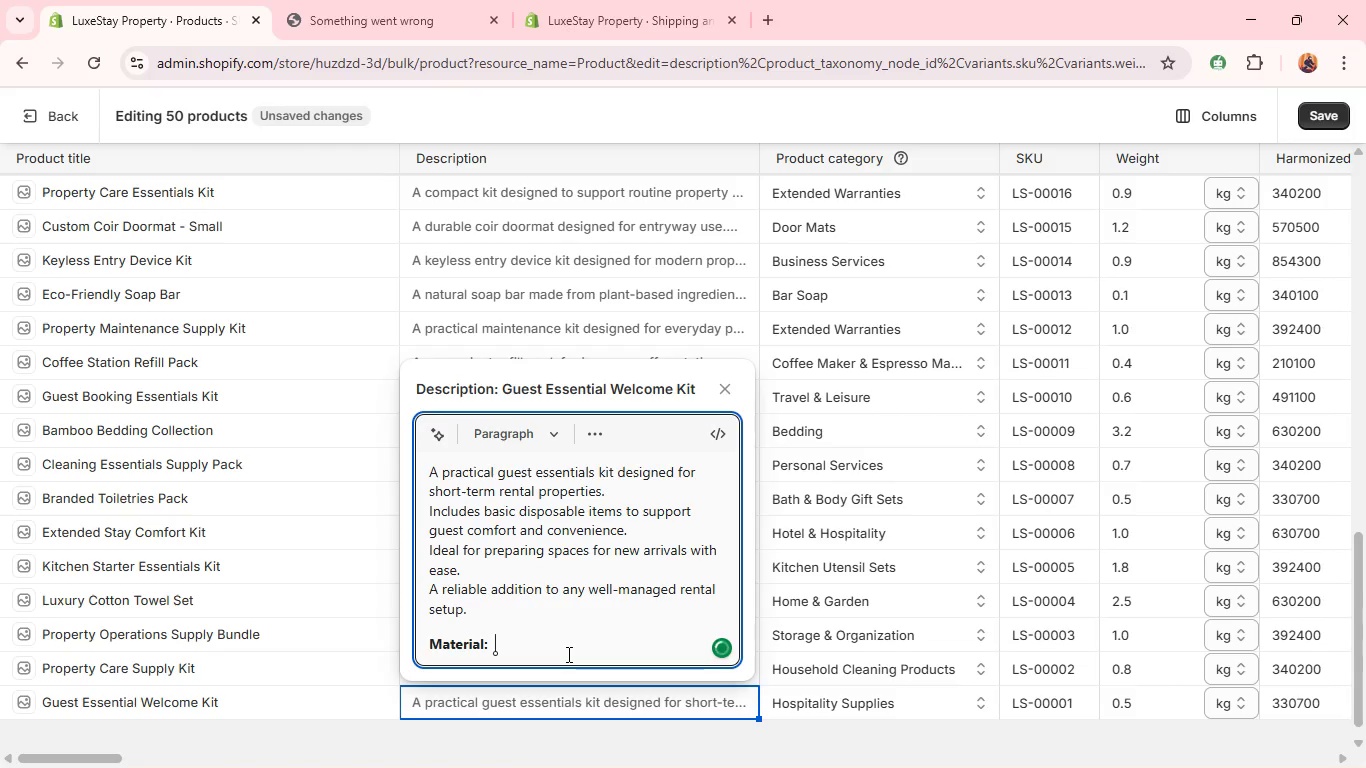 
type( Psper )
 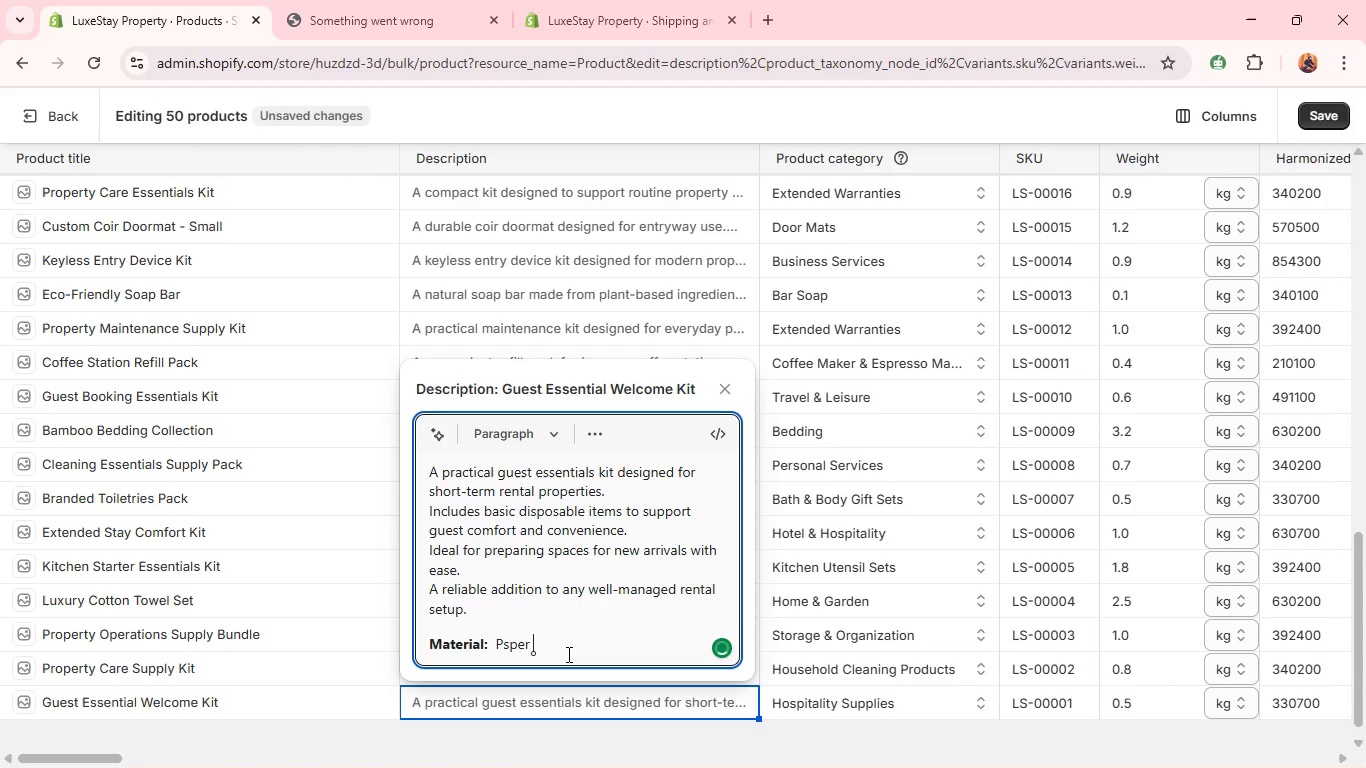 
key(Control+7)
 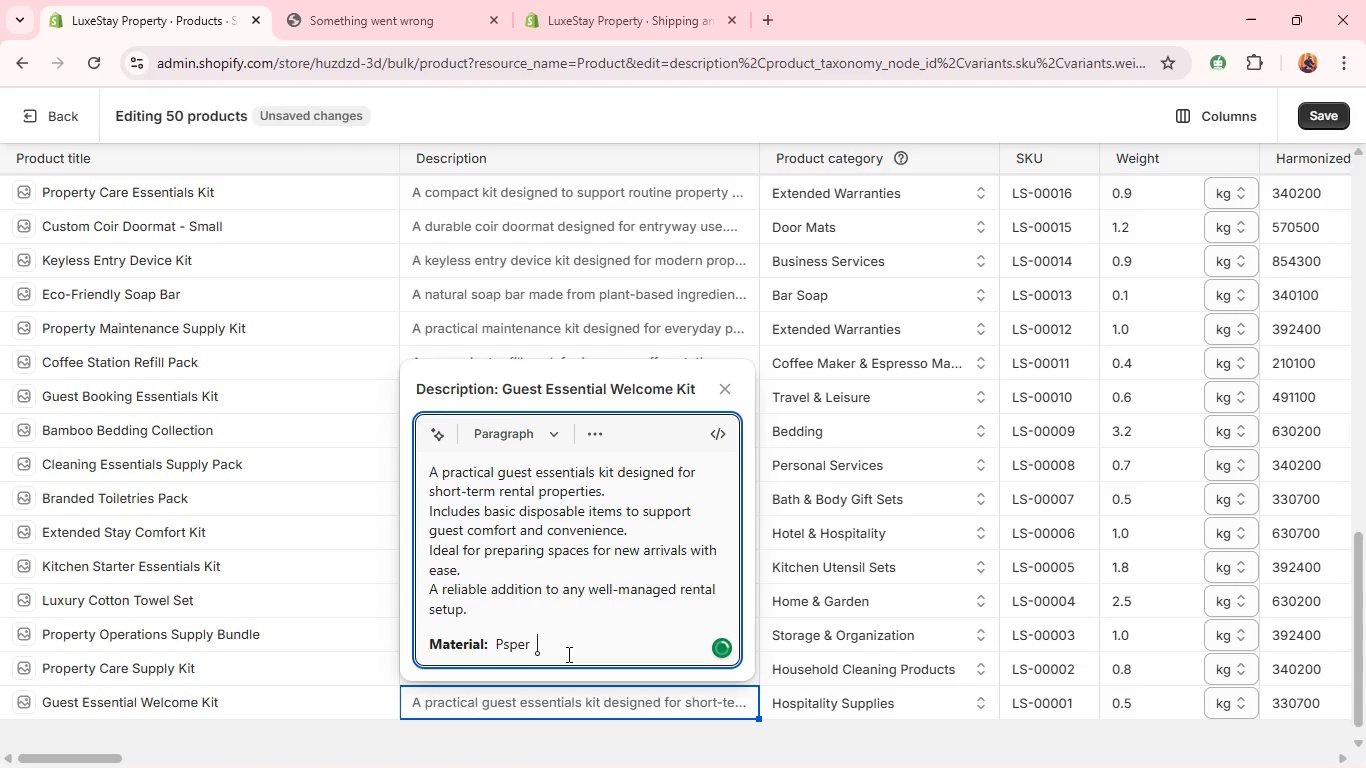 
type( Plastic )
 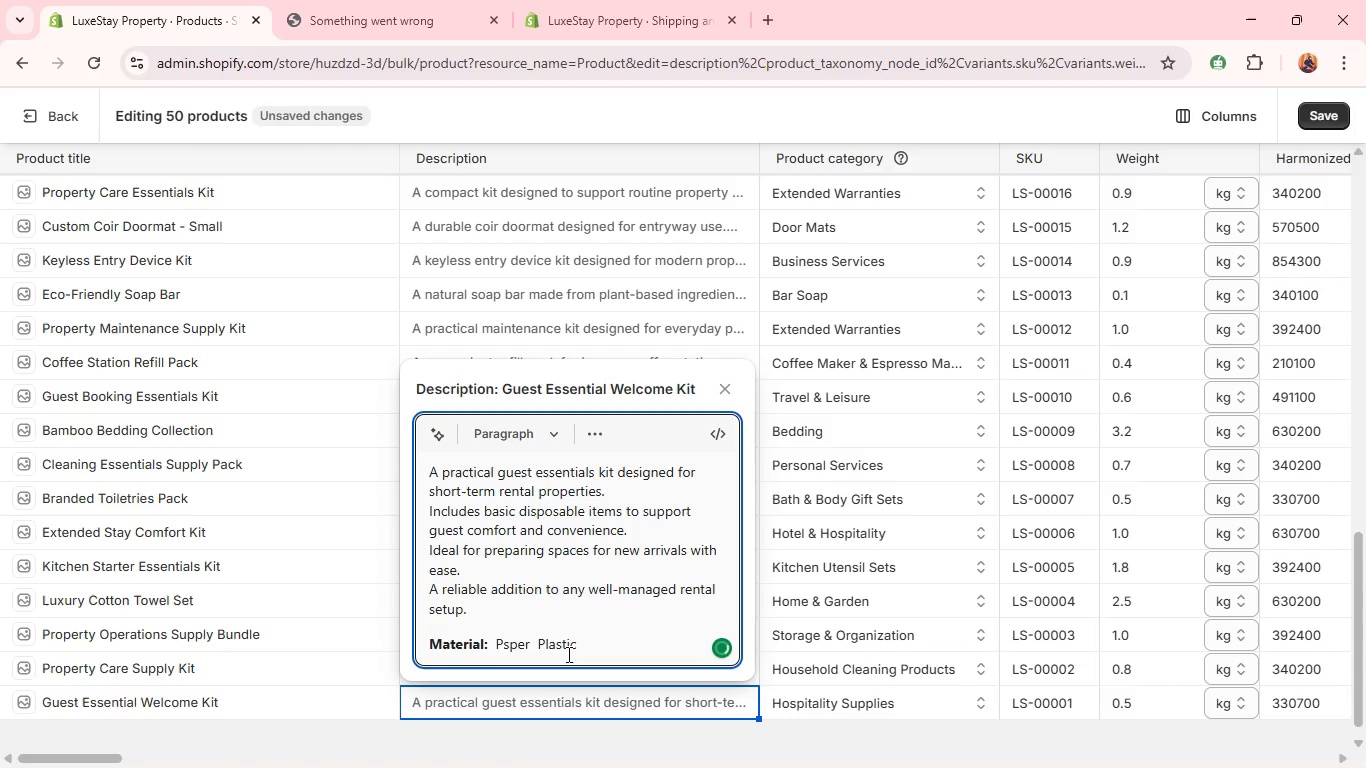 
left_click([535, 647])
 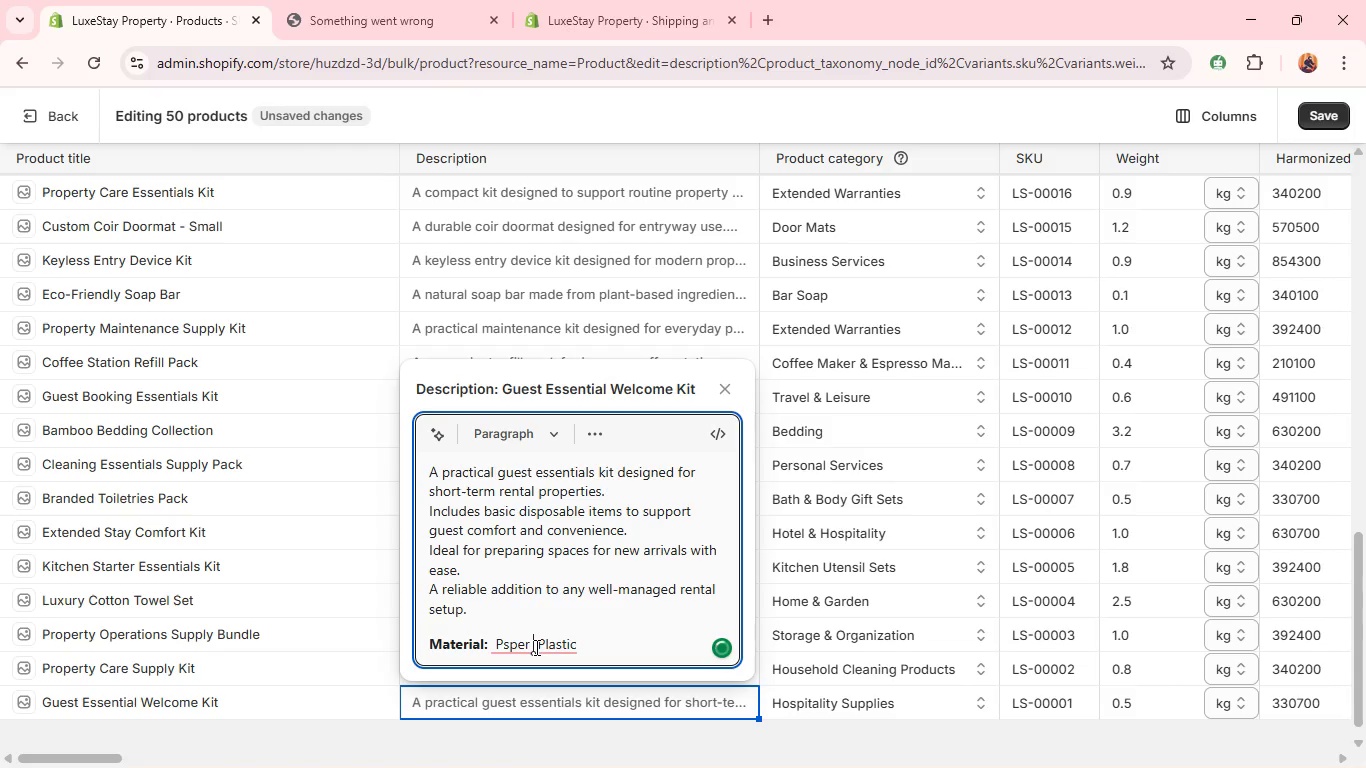 
hold_key(key=ControlLeft, duration=0.34)
 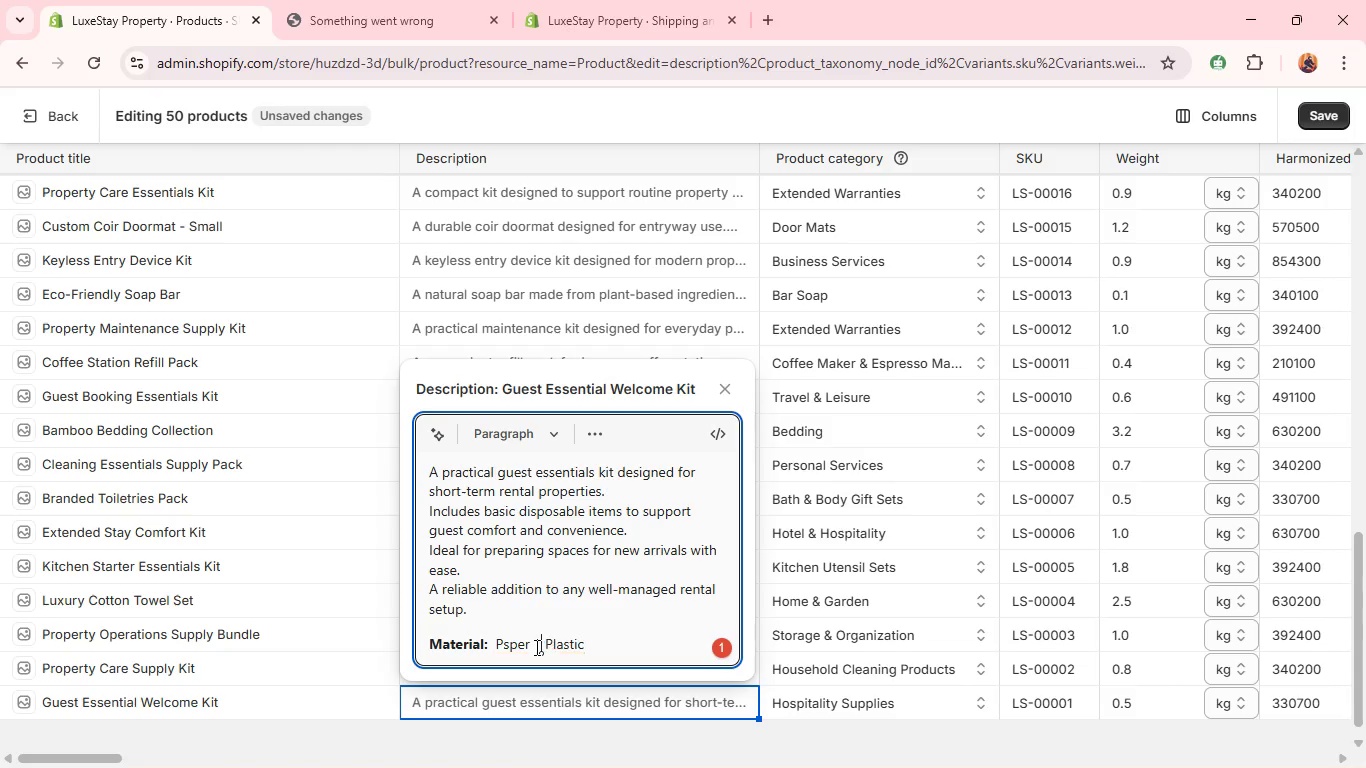 
key(7)
 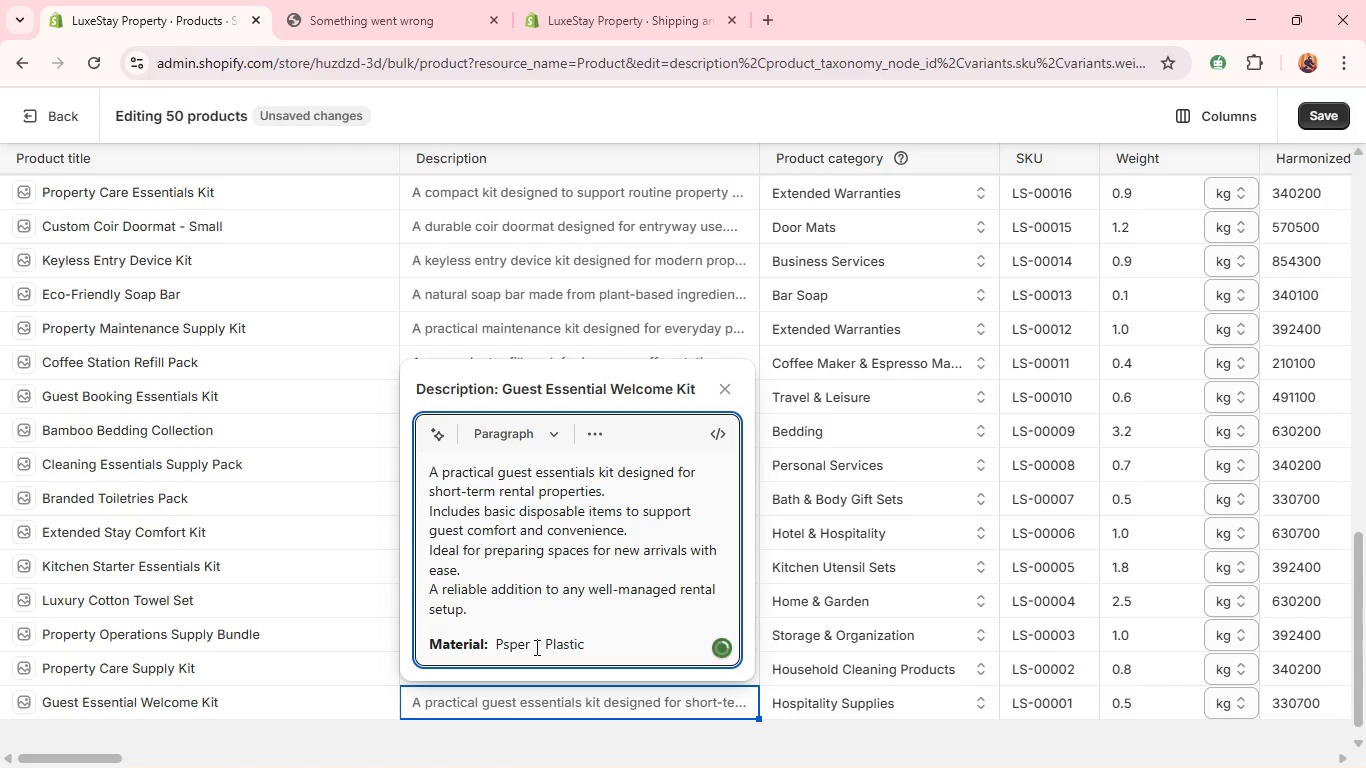 
key(Backspace)
 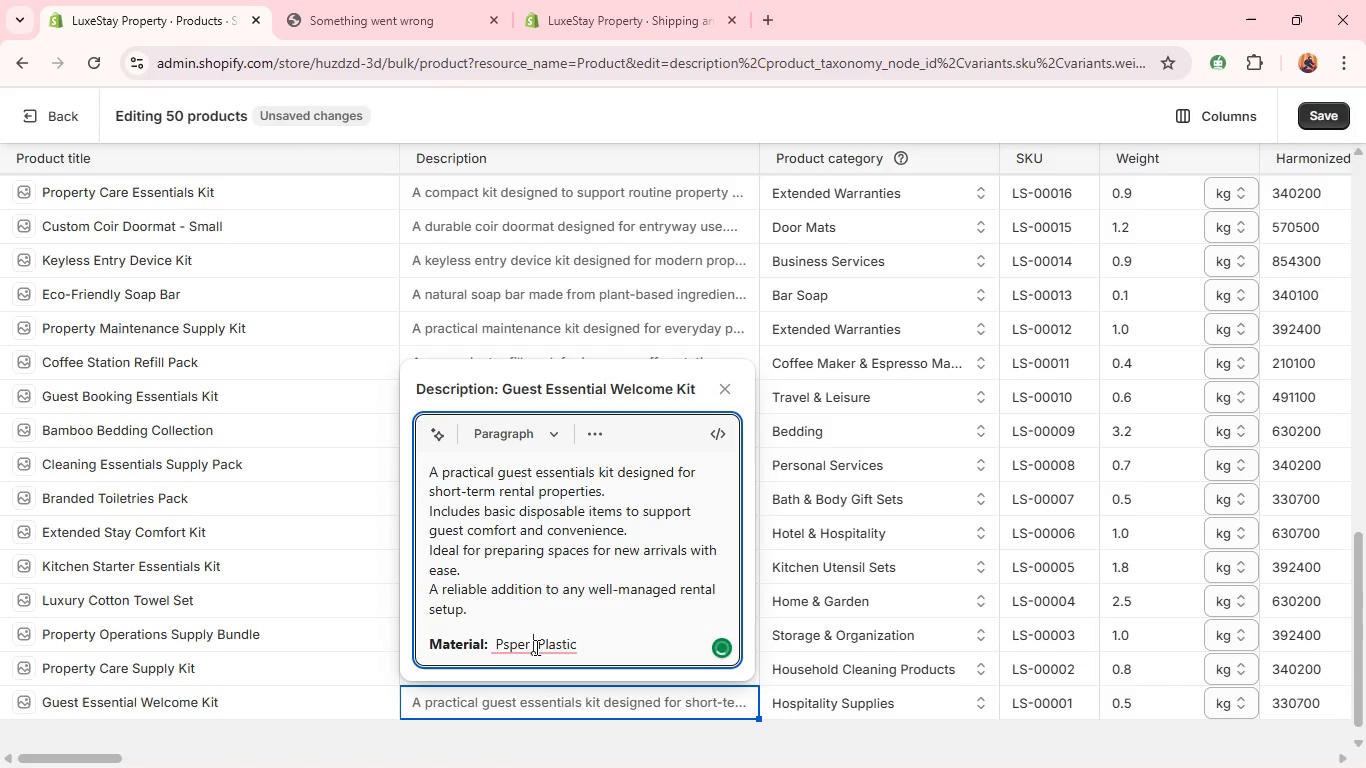 
key(Shift+7)
 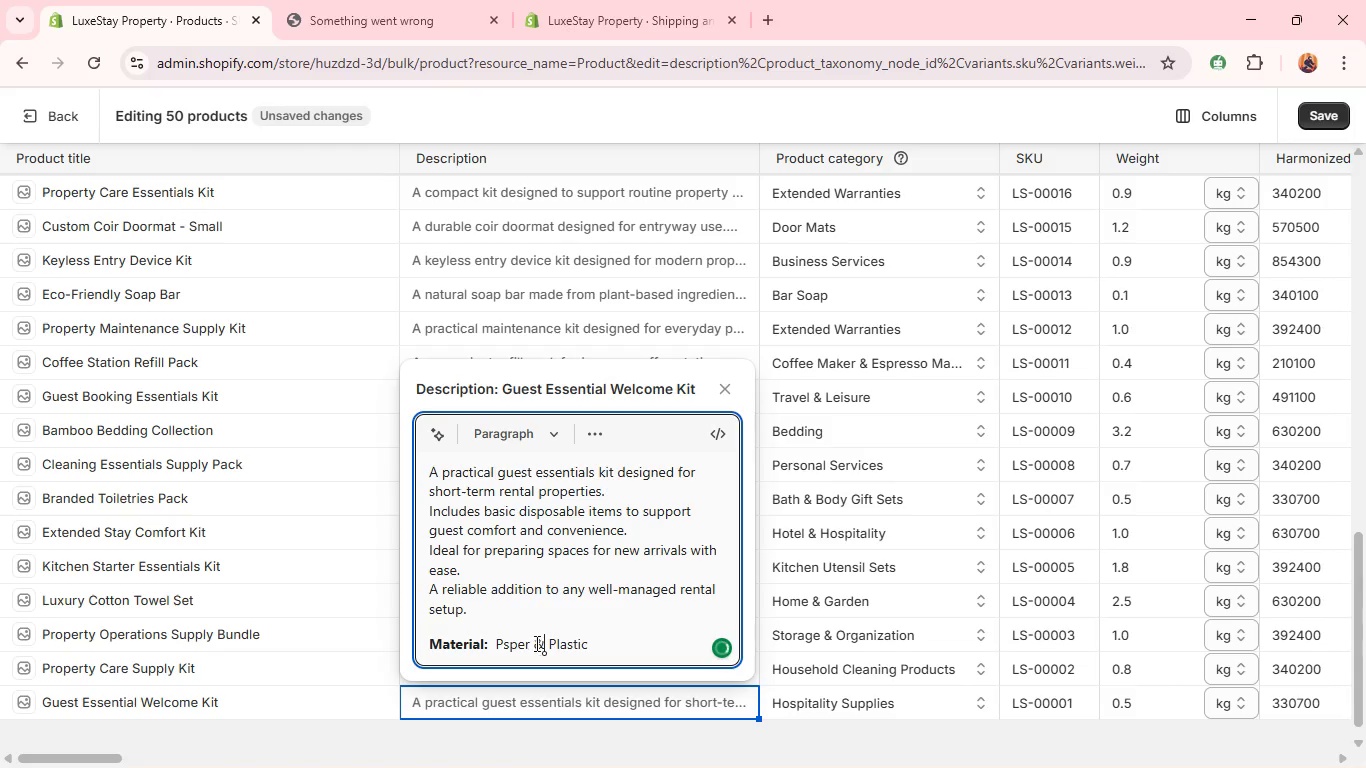 
left_click([535, 639])
 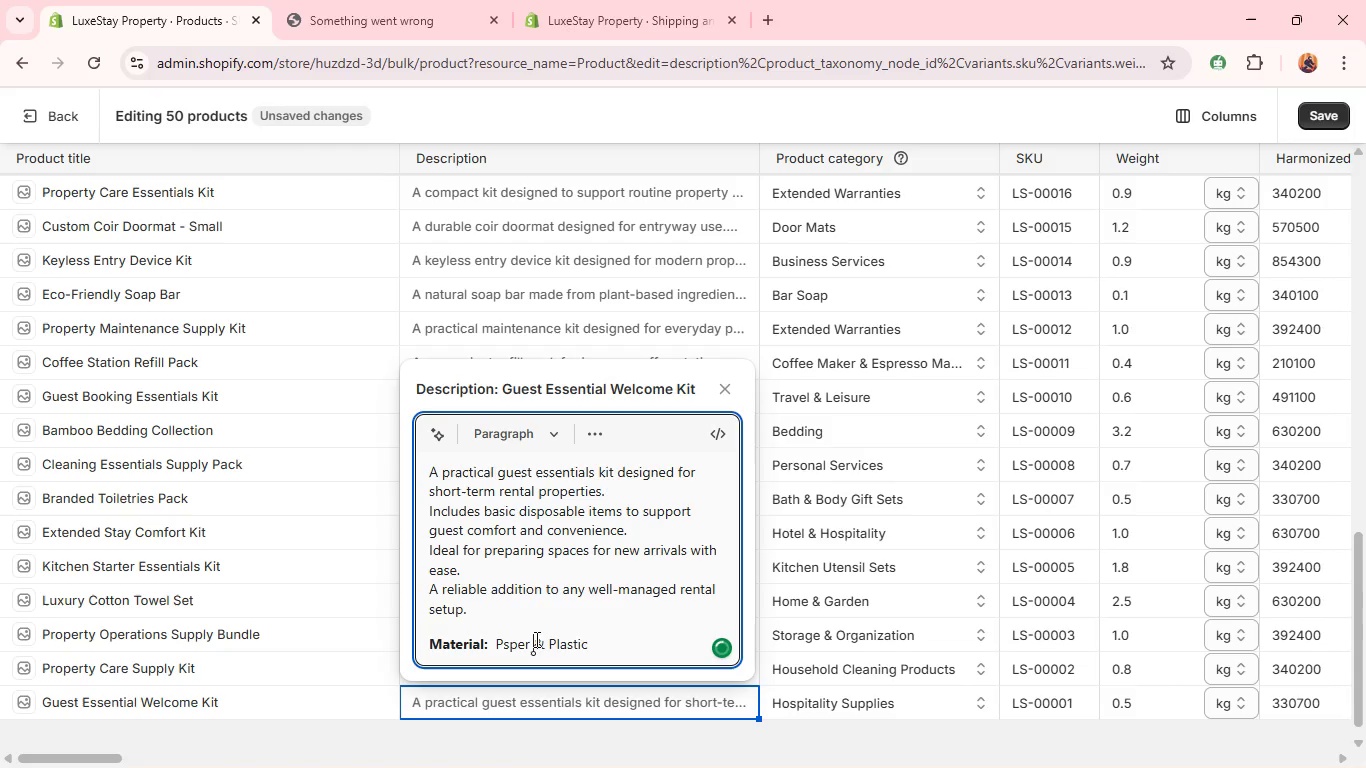 
key(Backspace)
 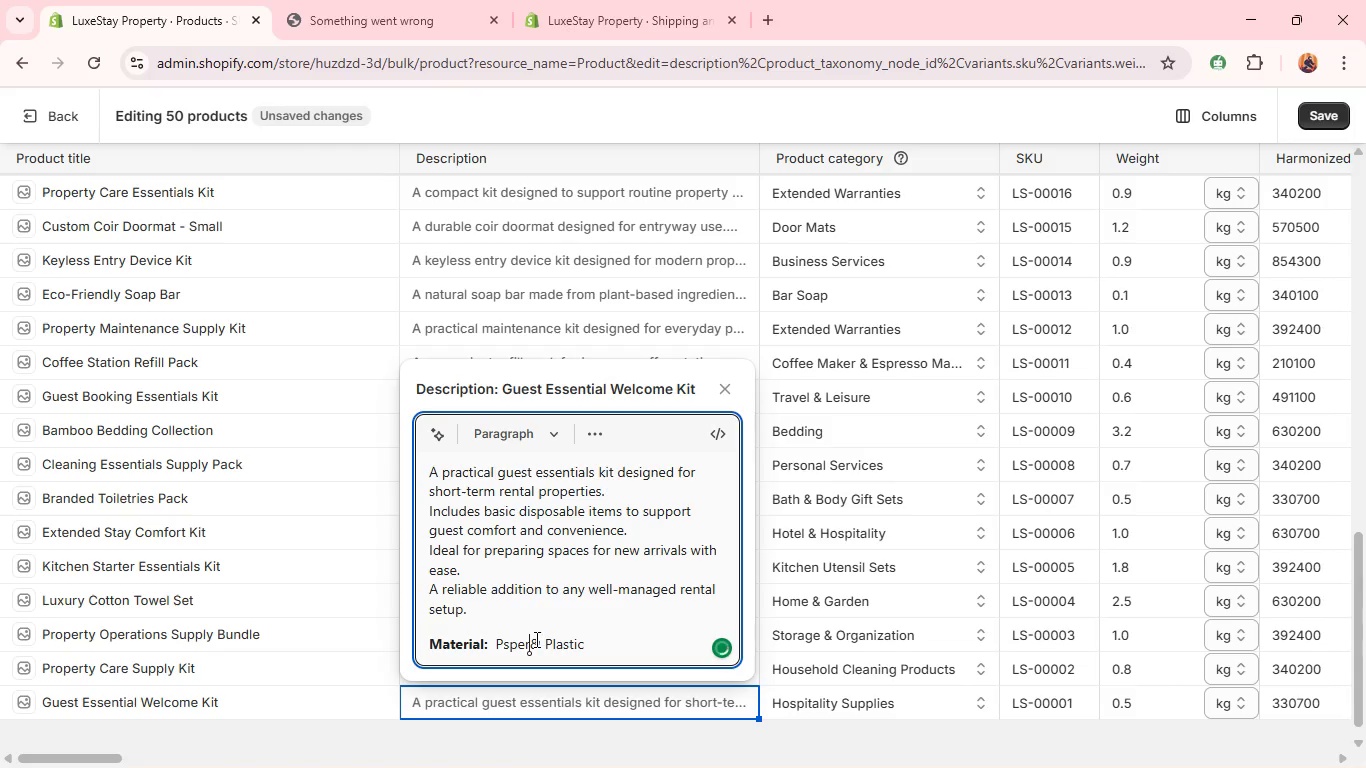 
key(Space)
 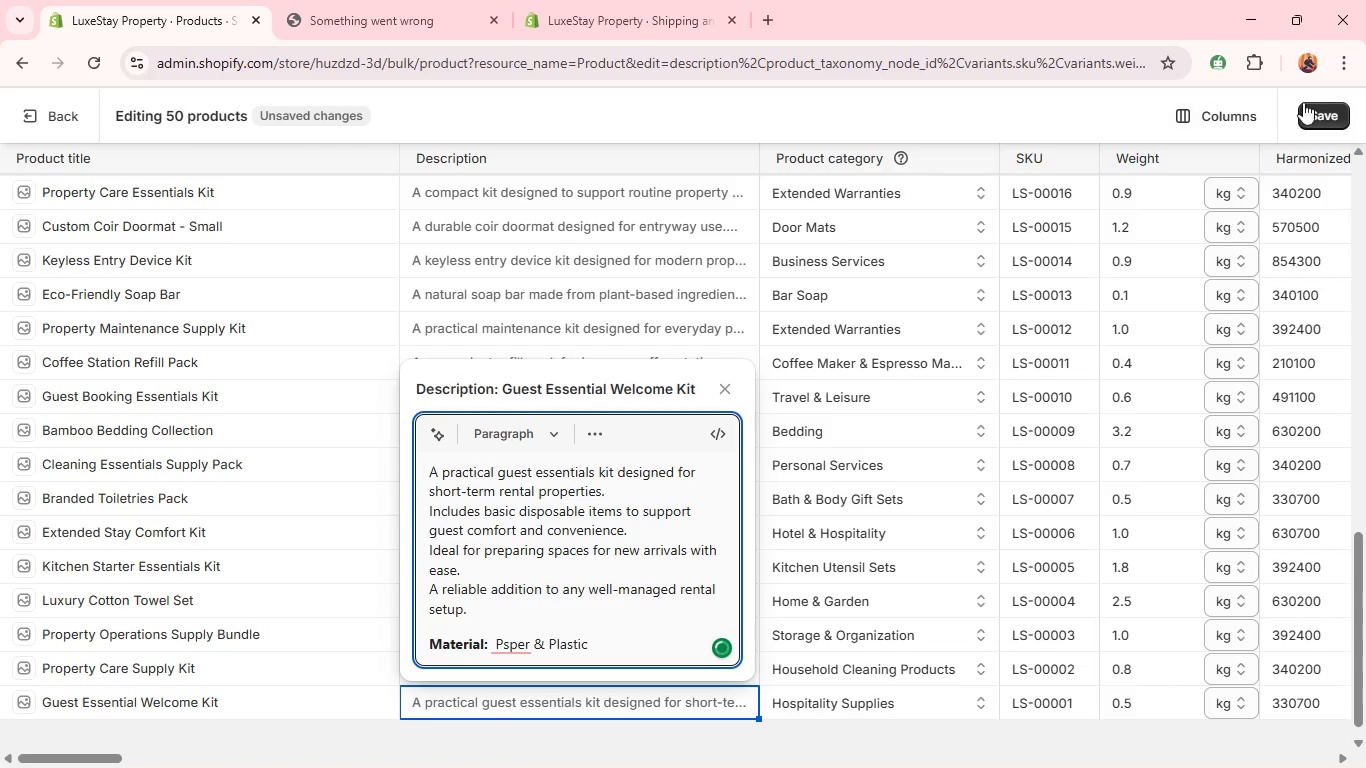 
left_click([1331, 117])
 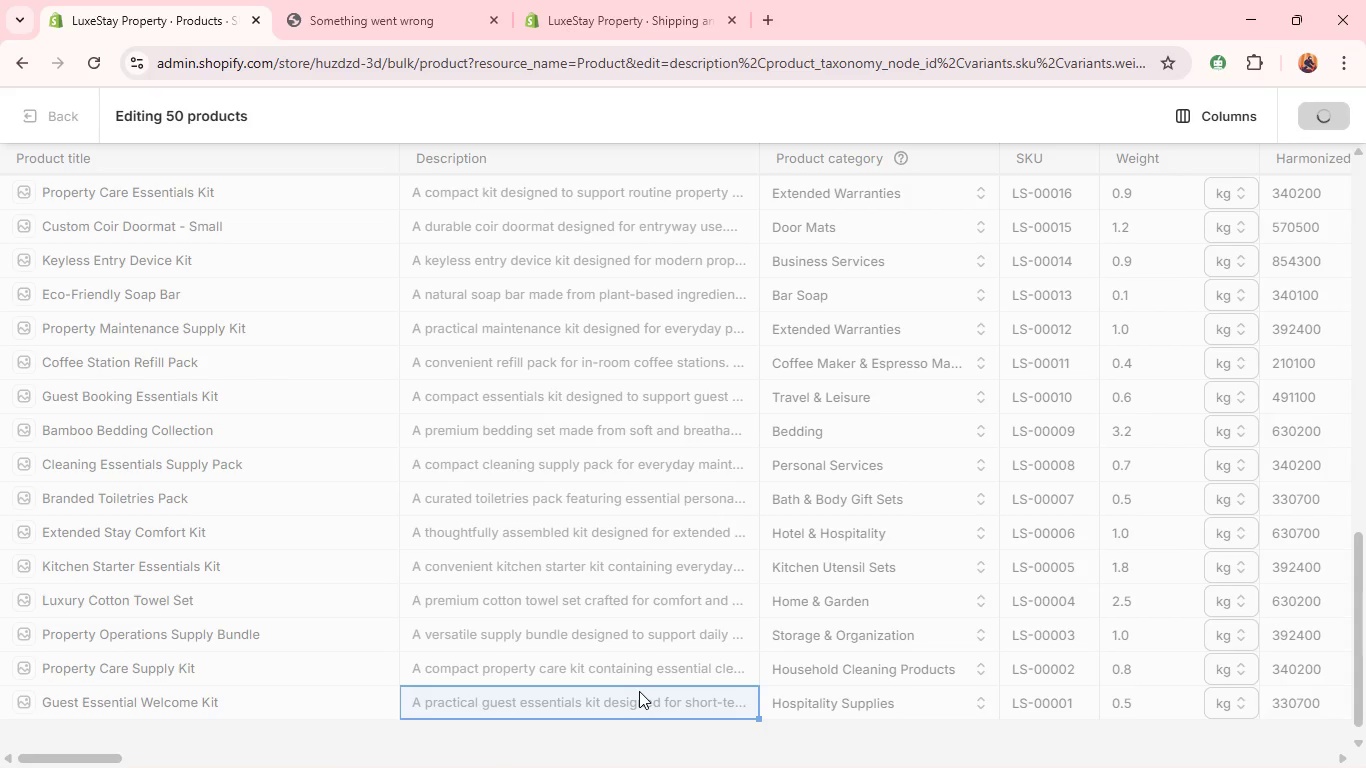 
wait(12.2)
 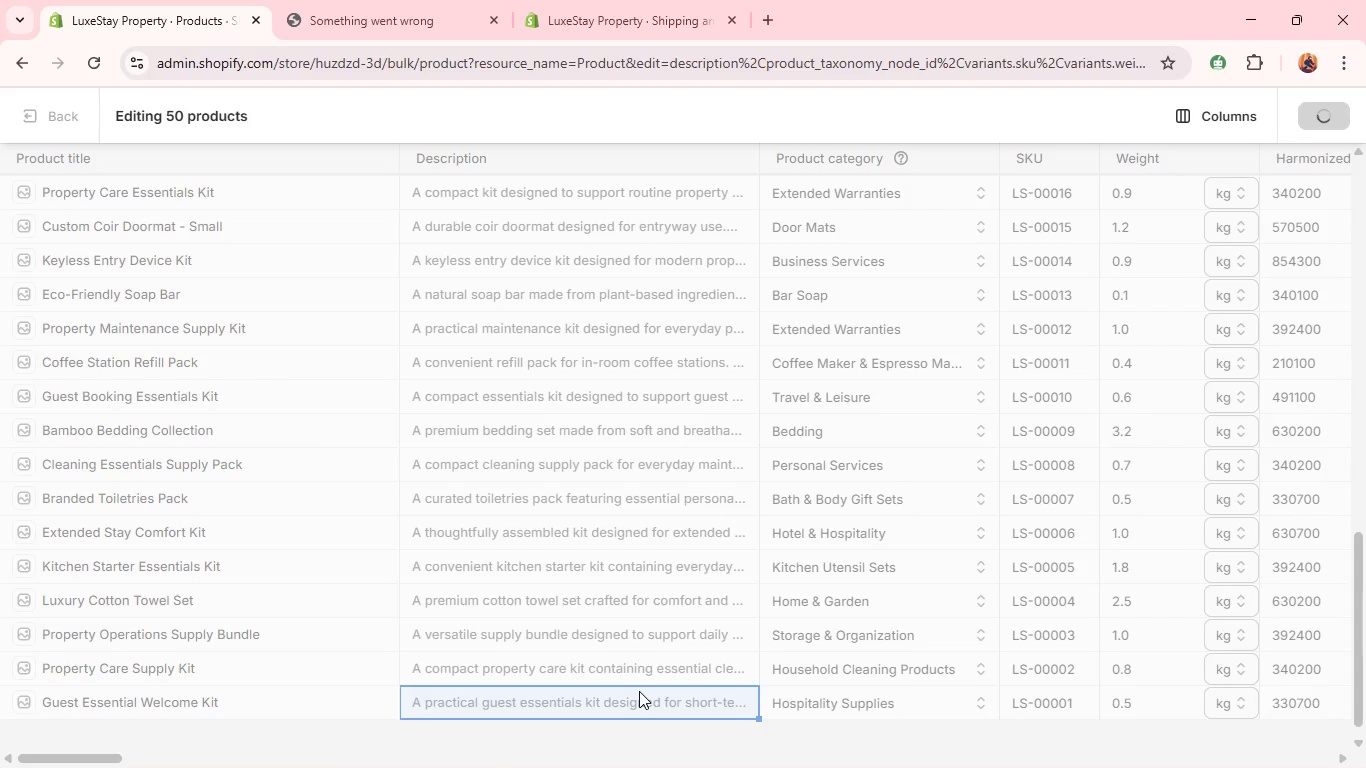 
left_click([639, 691])
 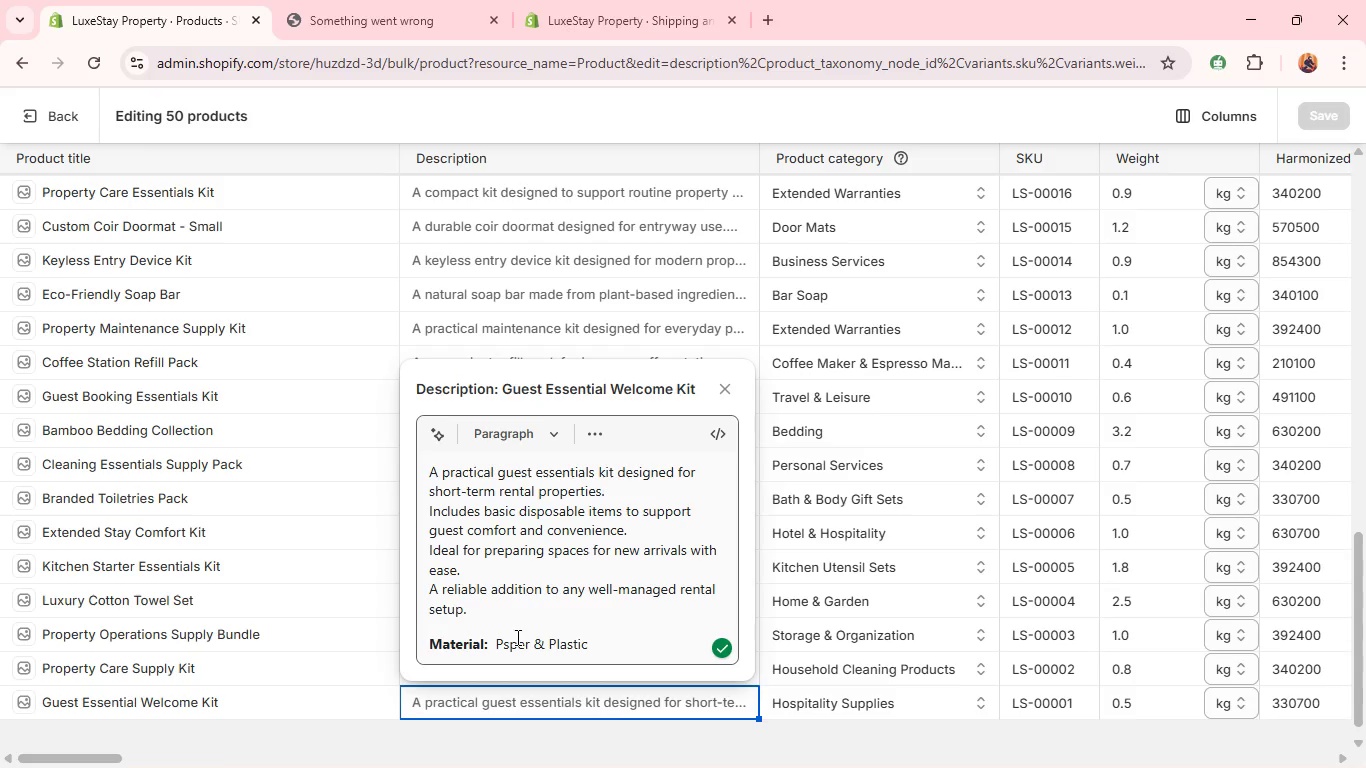 
wait(5.47)
 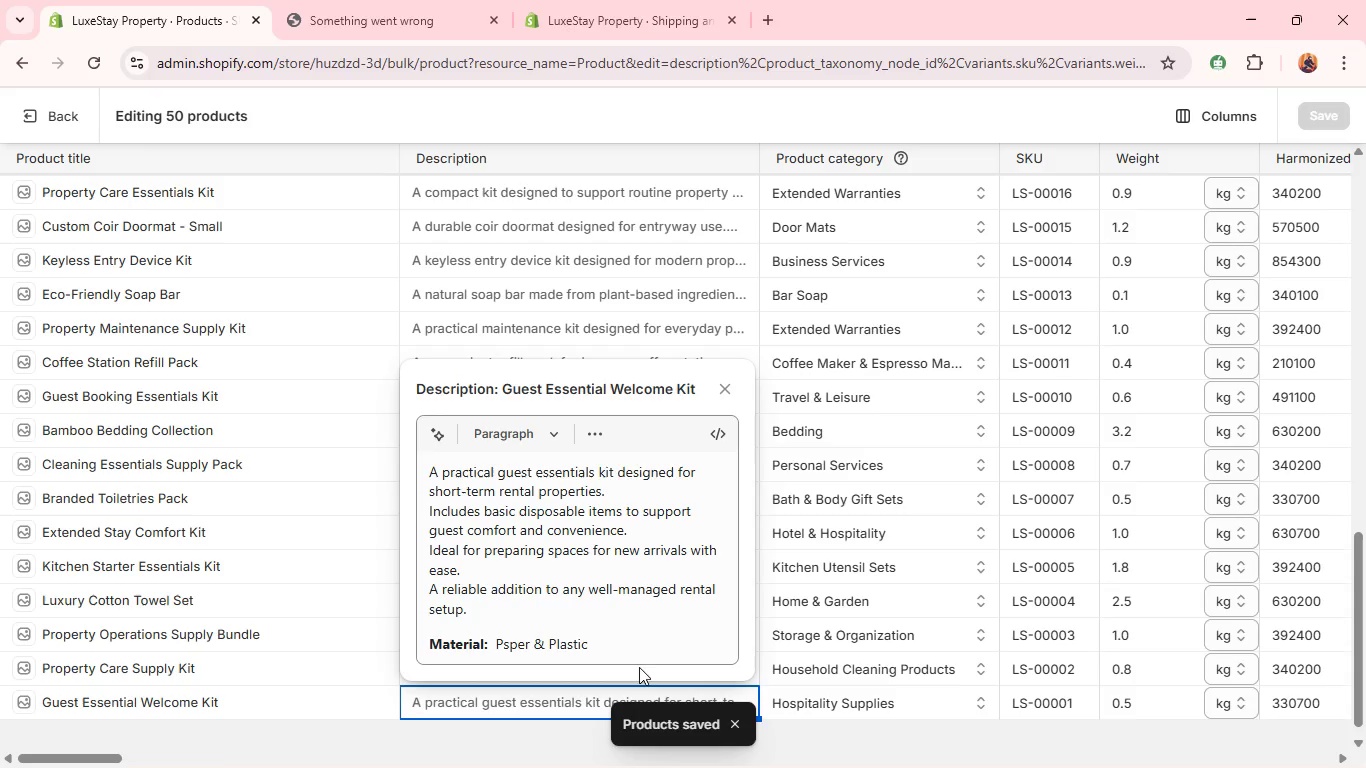 
left_click([506, 642])
 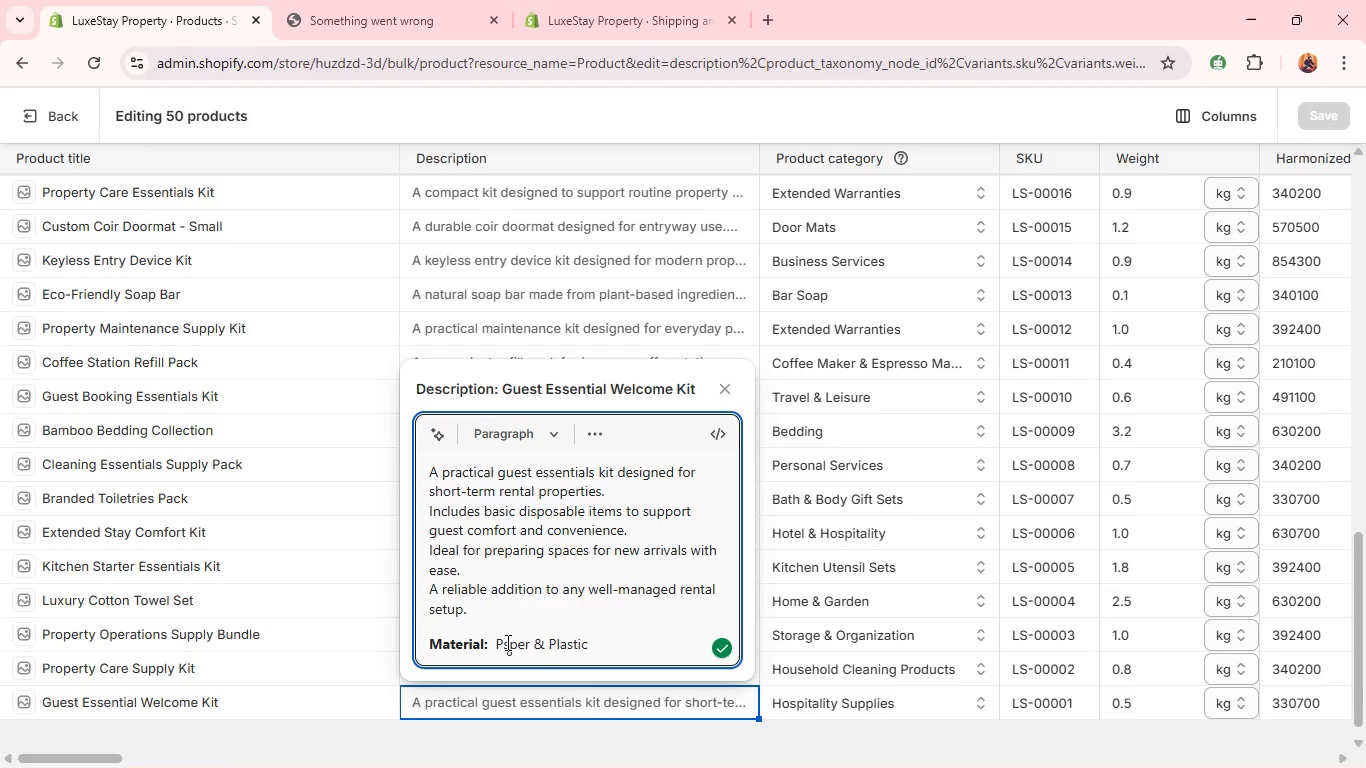 
key(ArrowRight)
 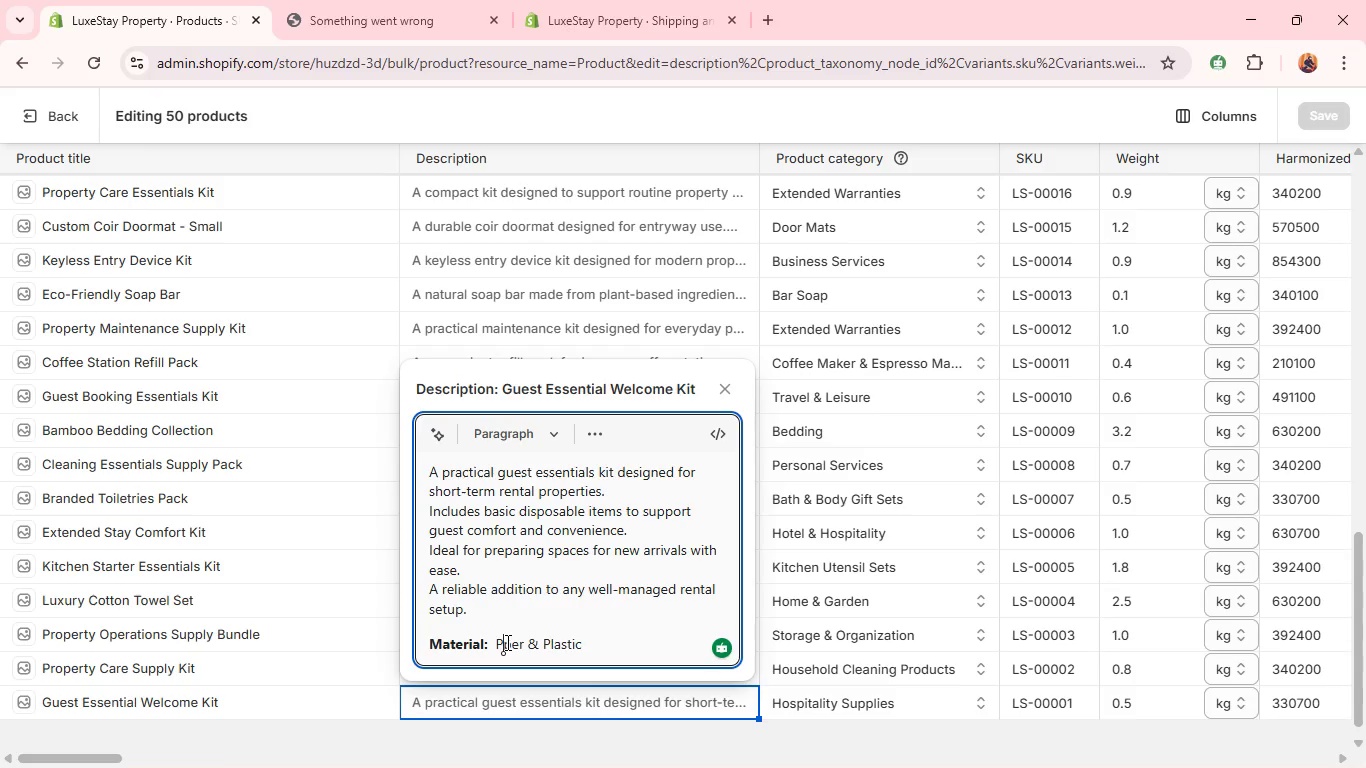 
key(Backspace)
 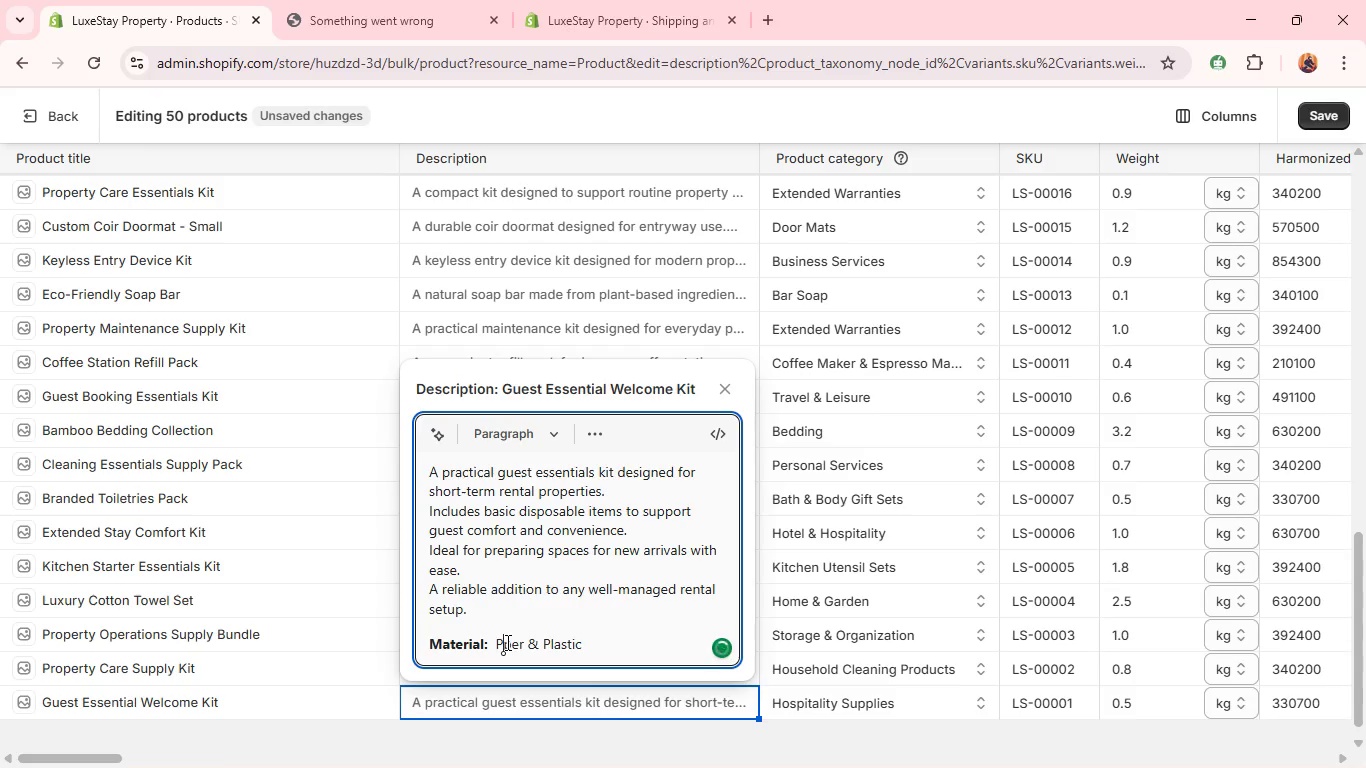 